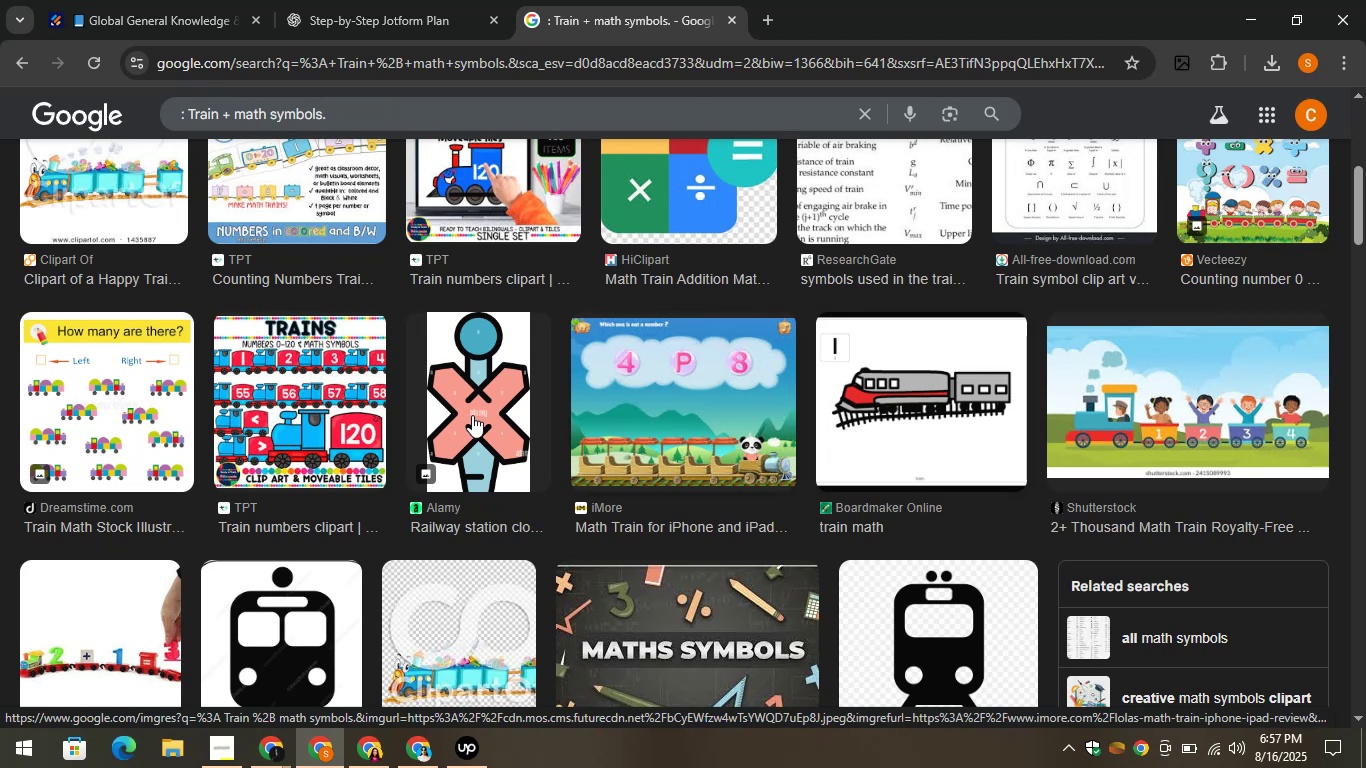 
left_click_drag(start_coordinate=[297, 439], to_coordinate=[303, 438])
 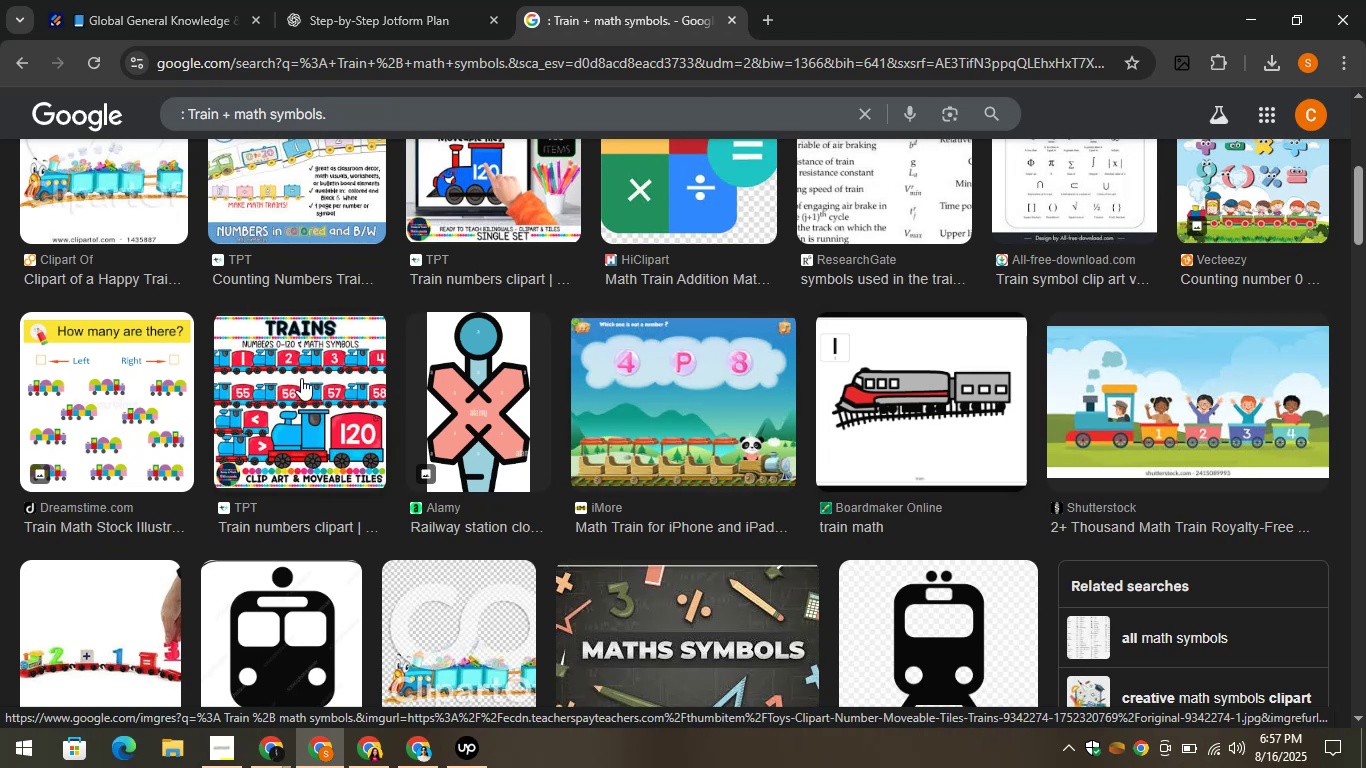 
wait(5.02)
 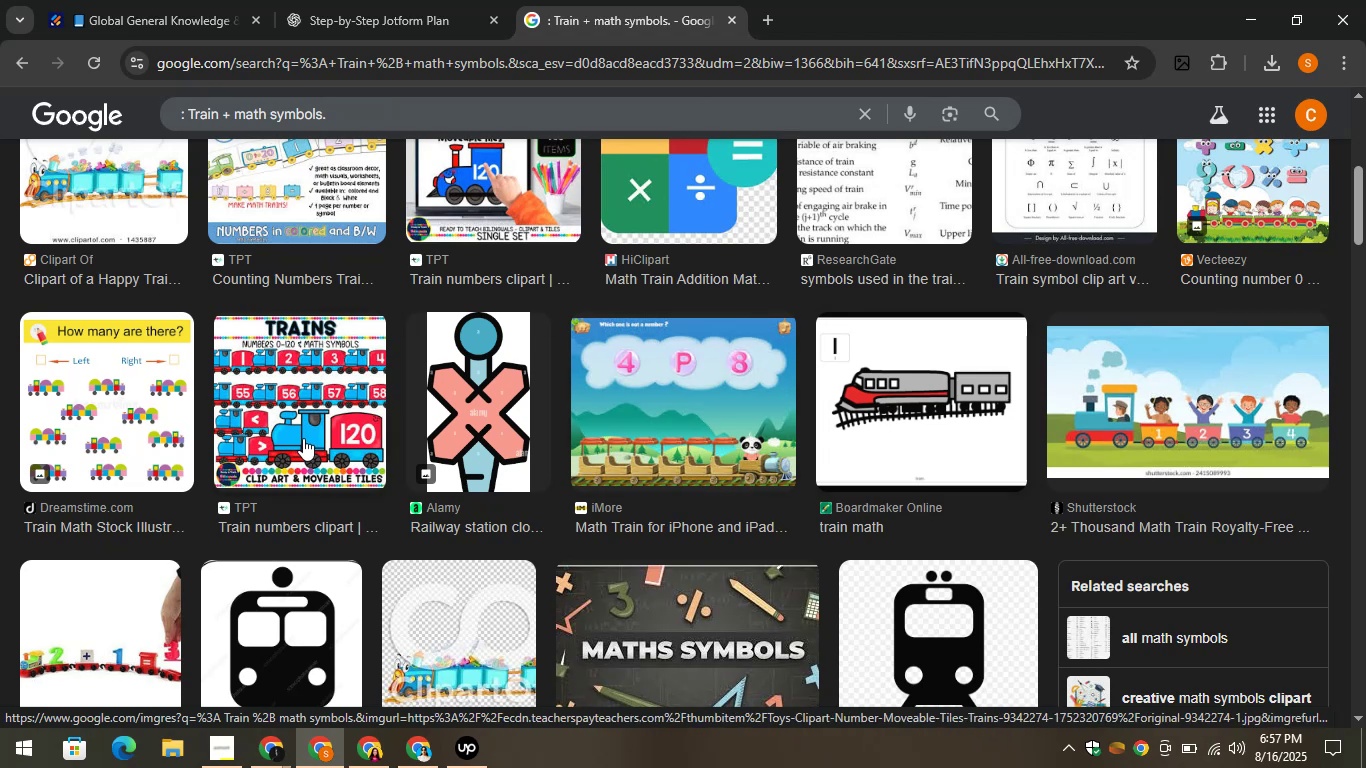 
scroll: coordinate [1137, 327], scroll_direction: down, amount: 11.0
 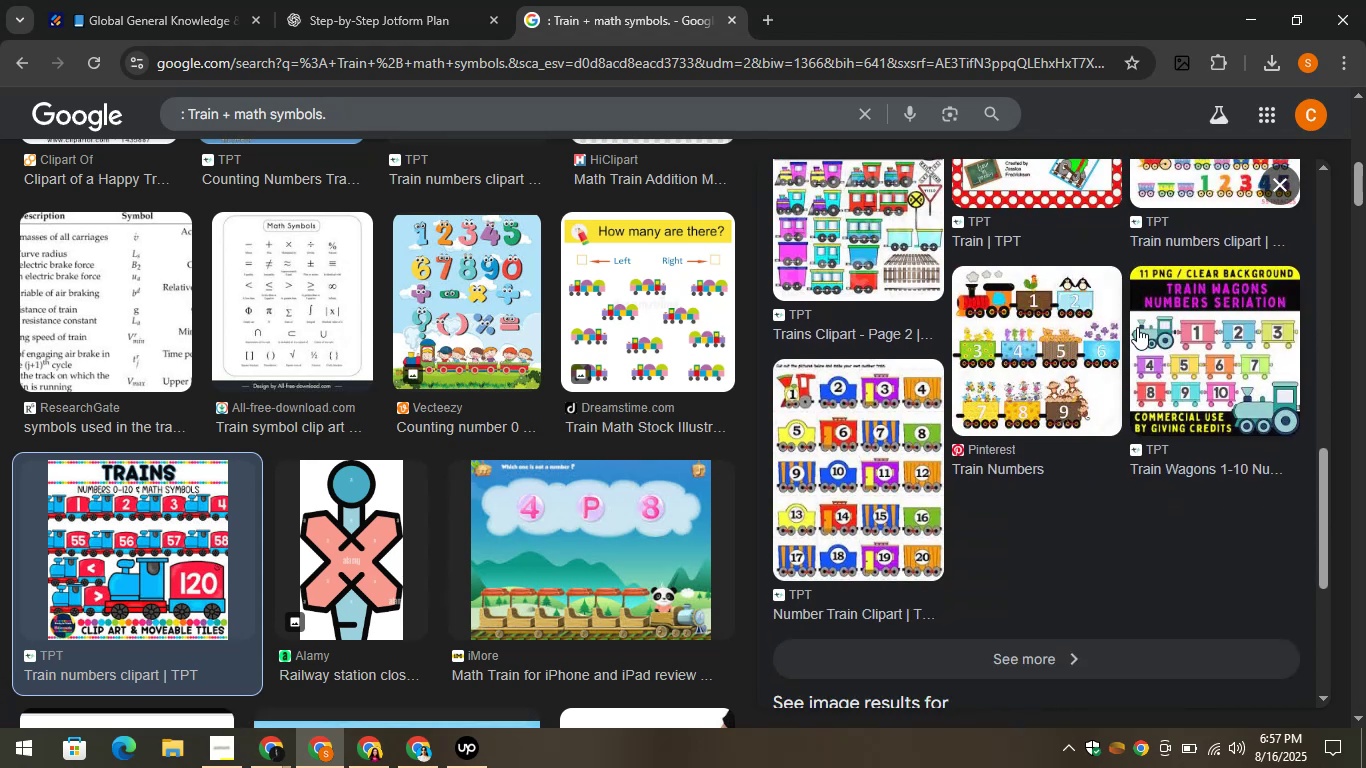 
scroll: coordinate [309, 417], scroll_direction: up, amount: 13.0
 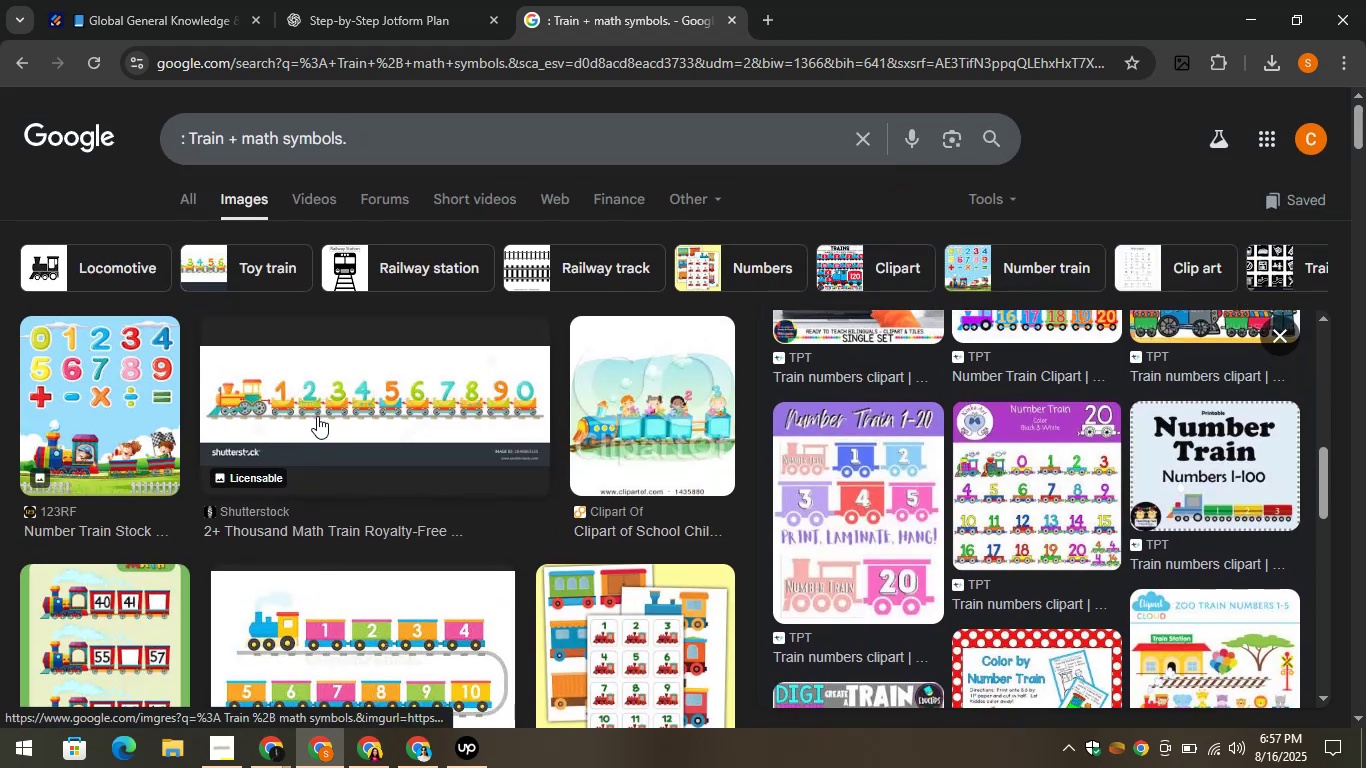 
scroll: coordinate [456, 483], scroll_direction: down, amount: 19.0
 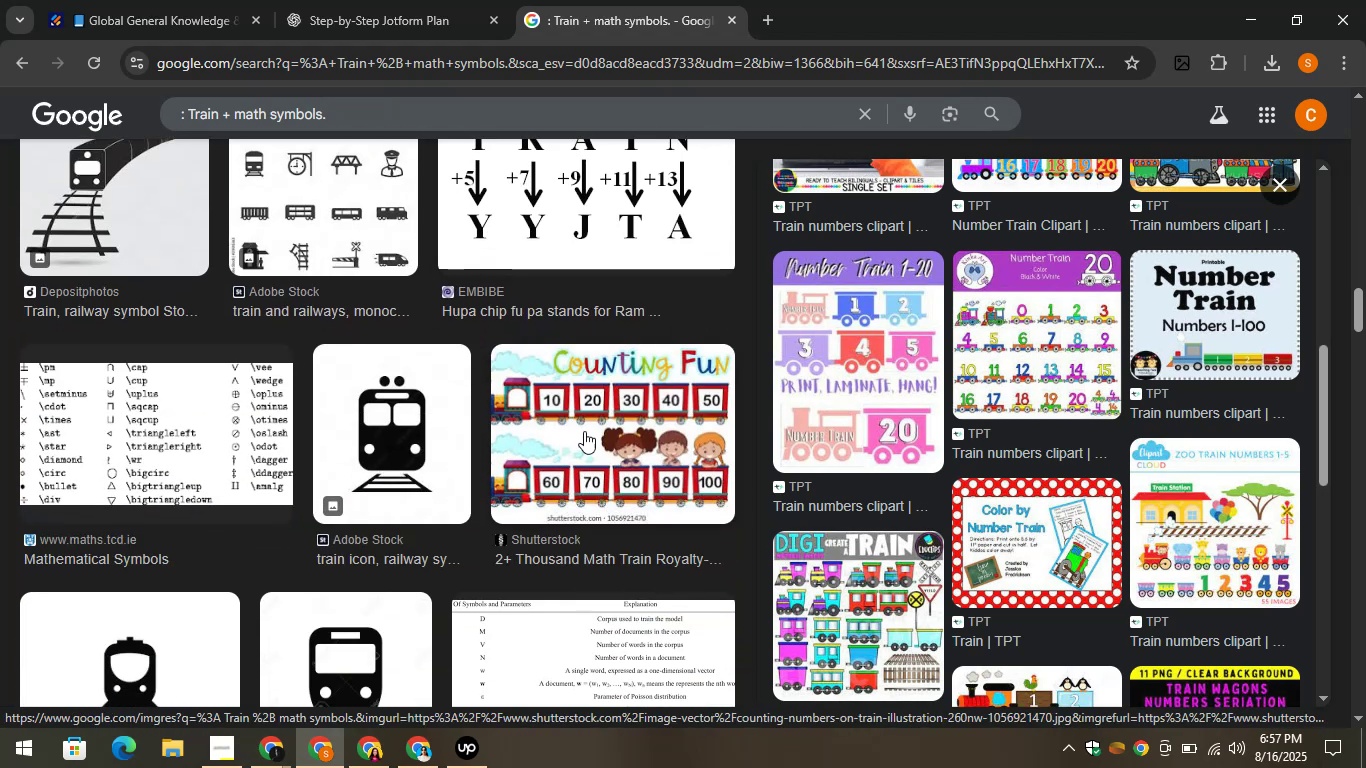 
scroll: coordinate [570, 402], scroll_direction: up, amount: 34.0
 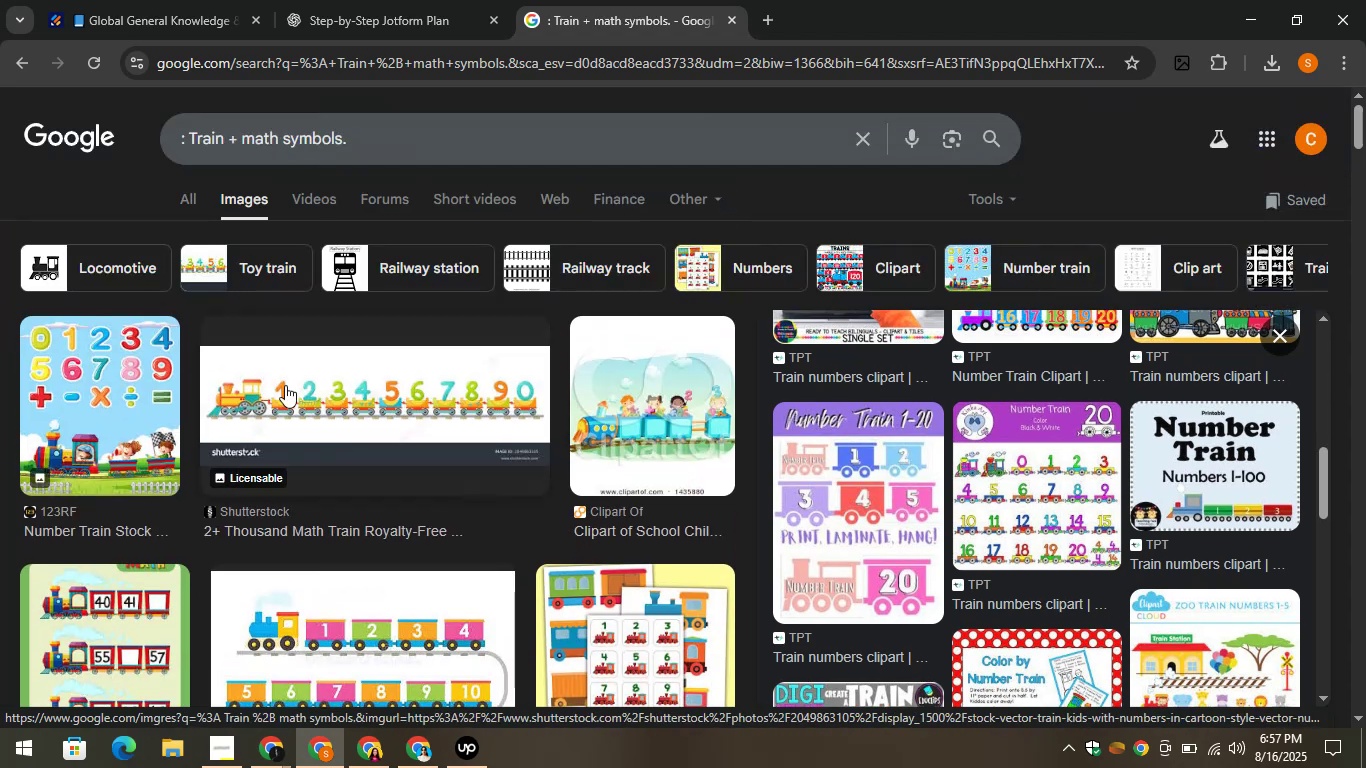 
left_click([286, 388])
 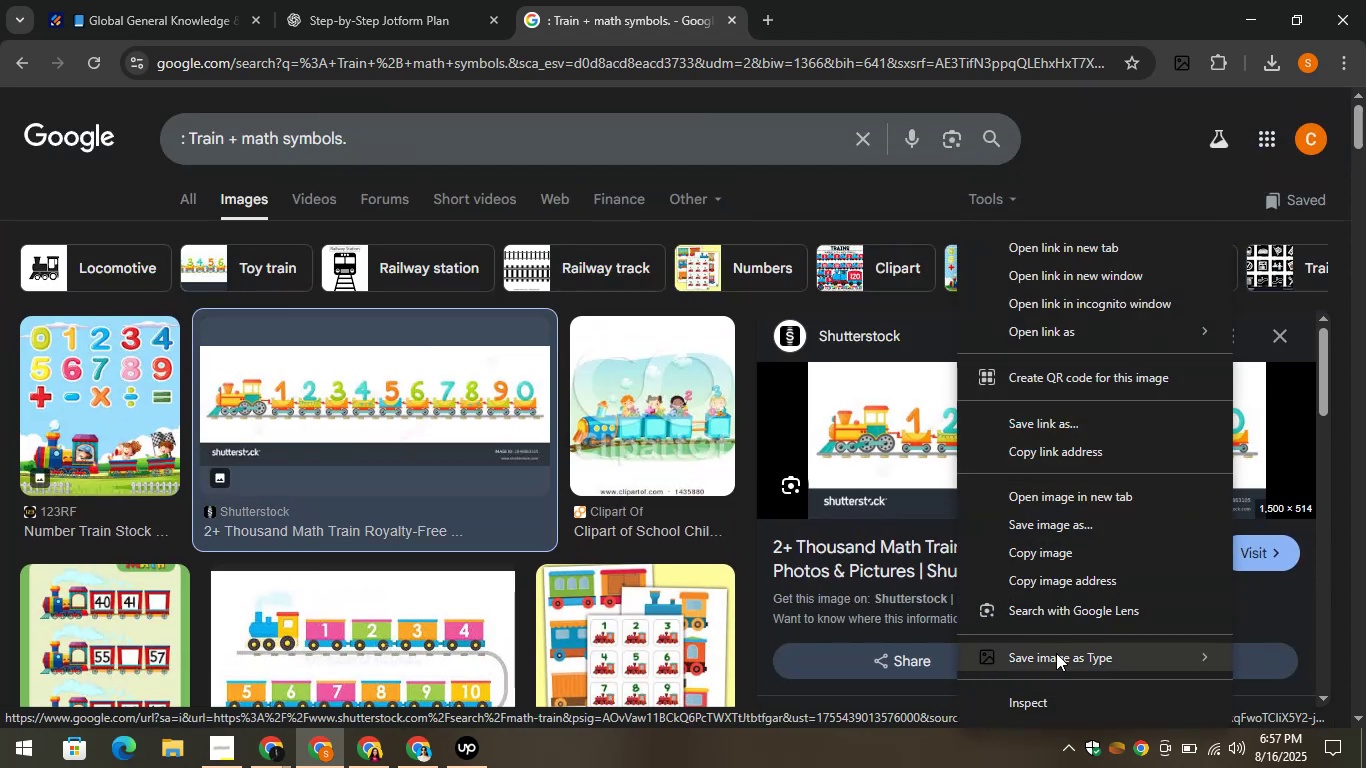 
left_click([1260, 629])
 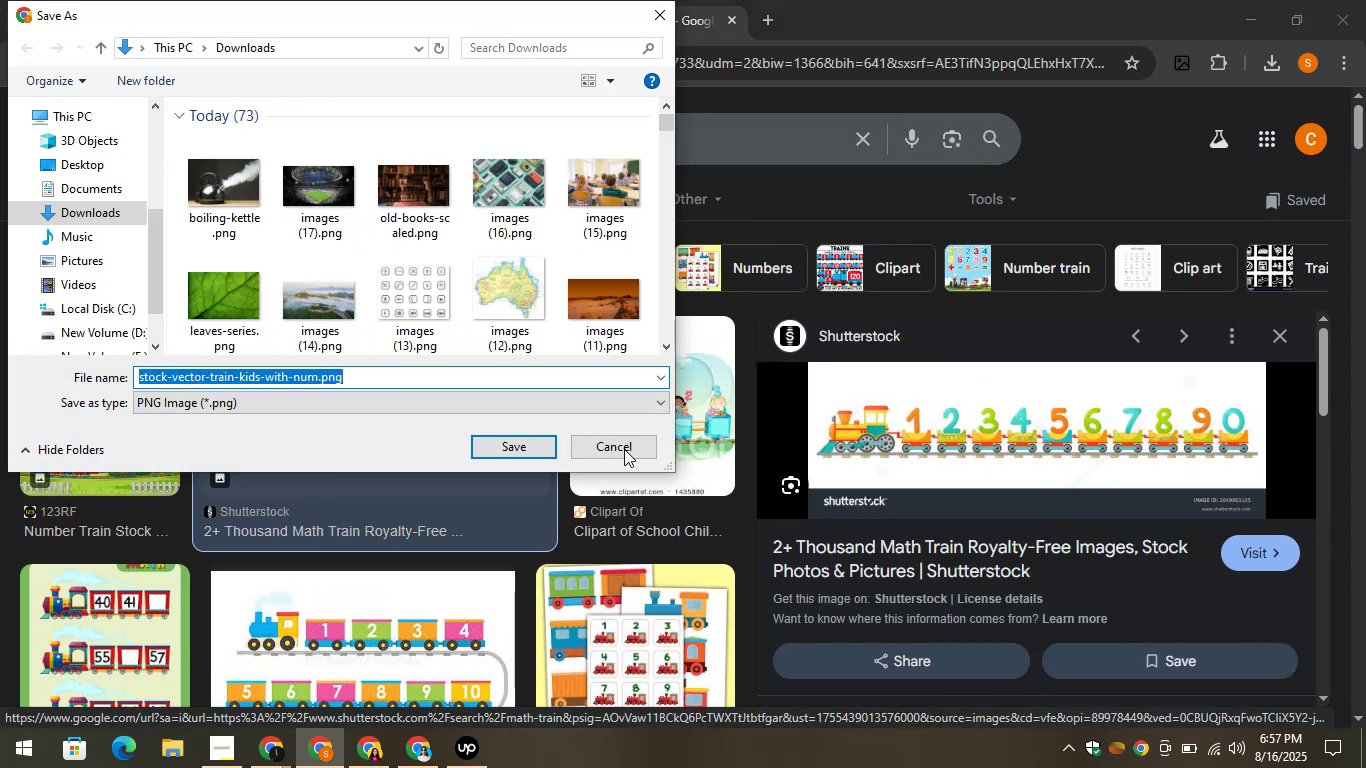 
left_click([483, 441])
 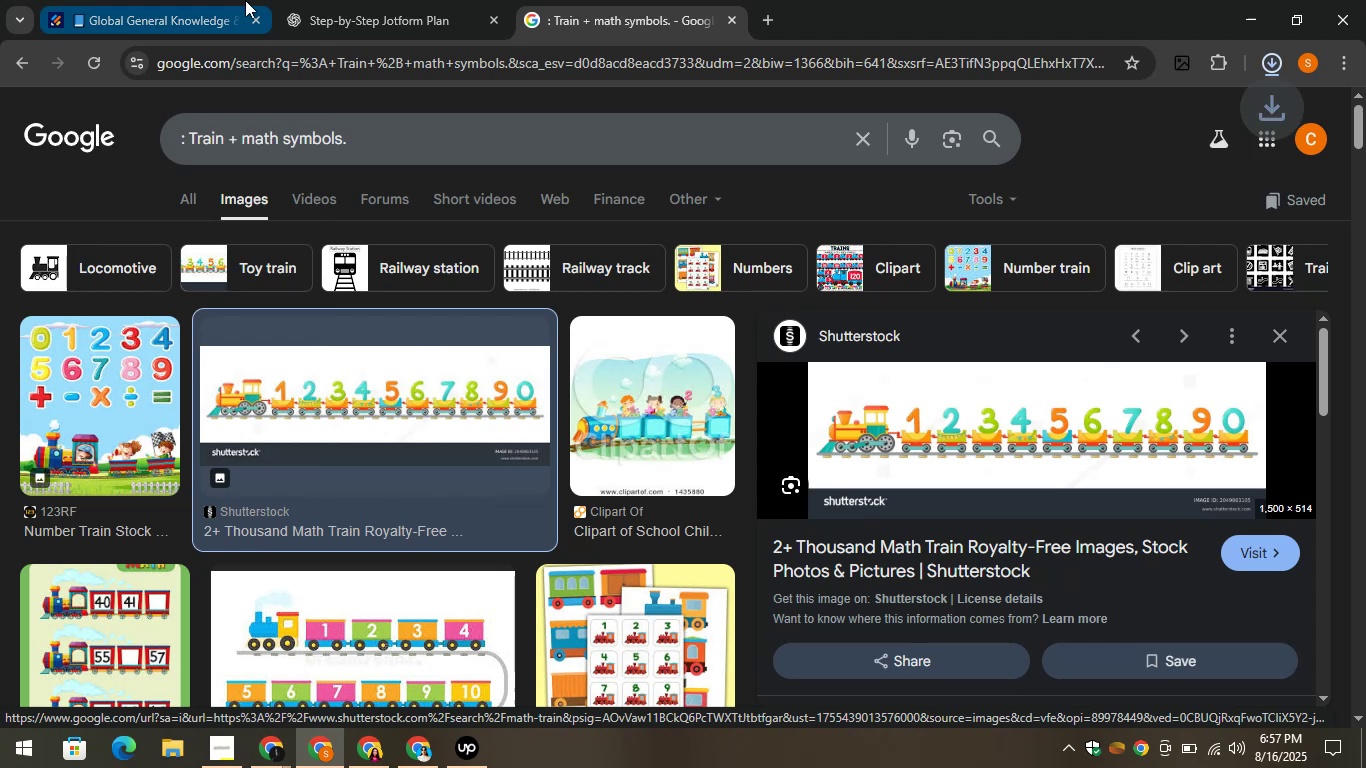 
left_click([179, 0])
 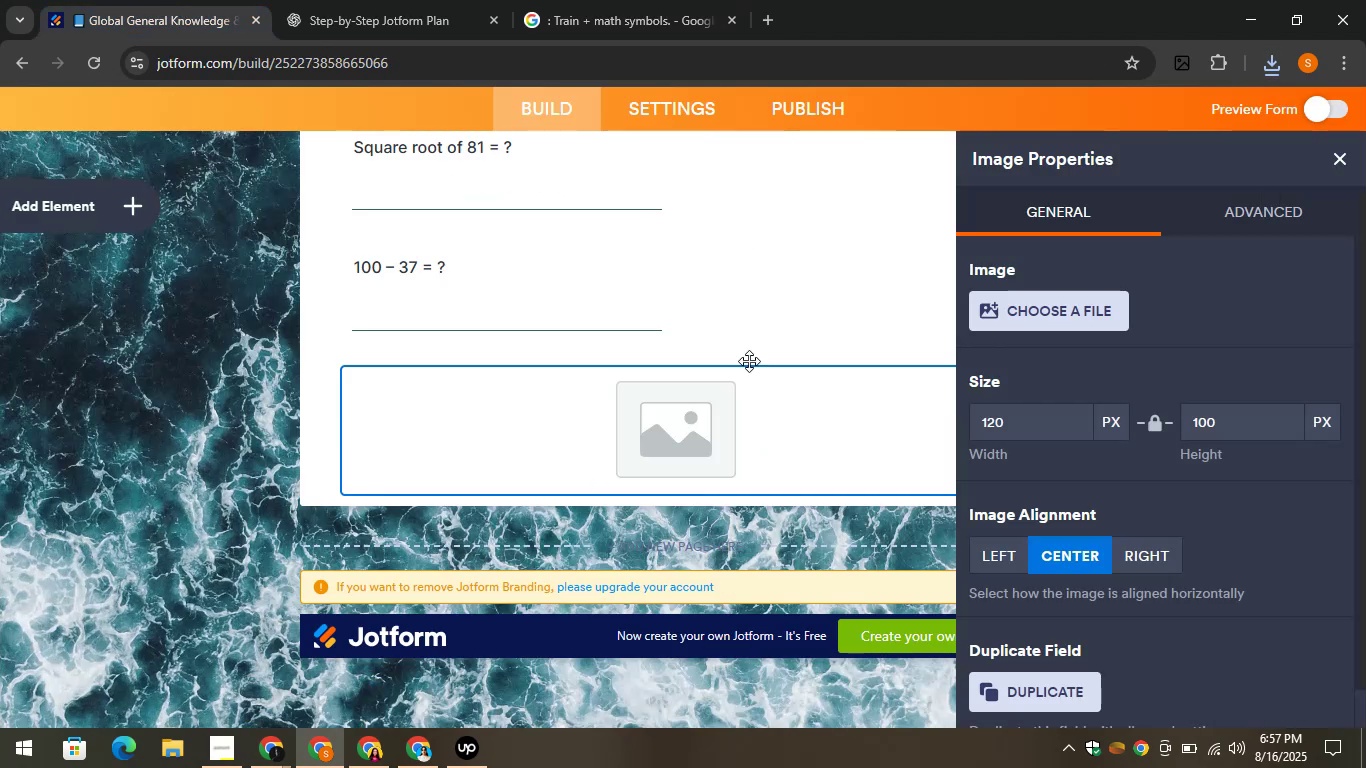 
left_click([1039, 309])
 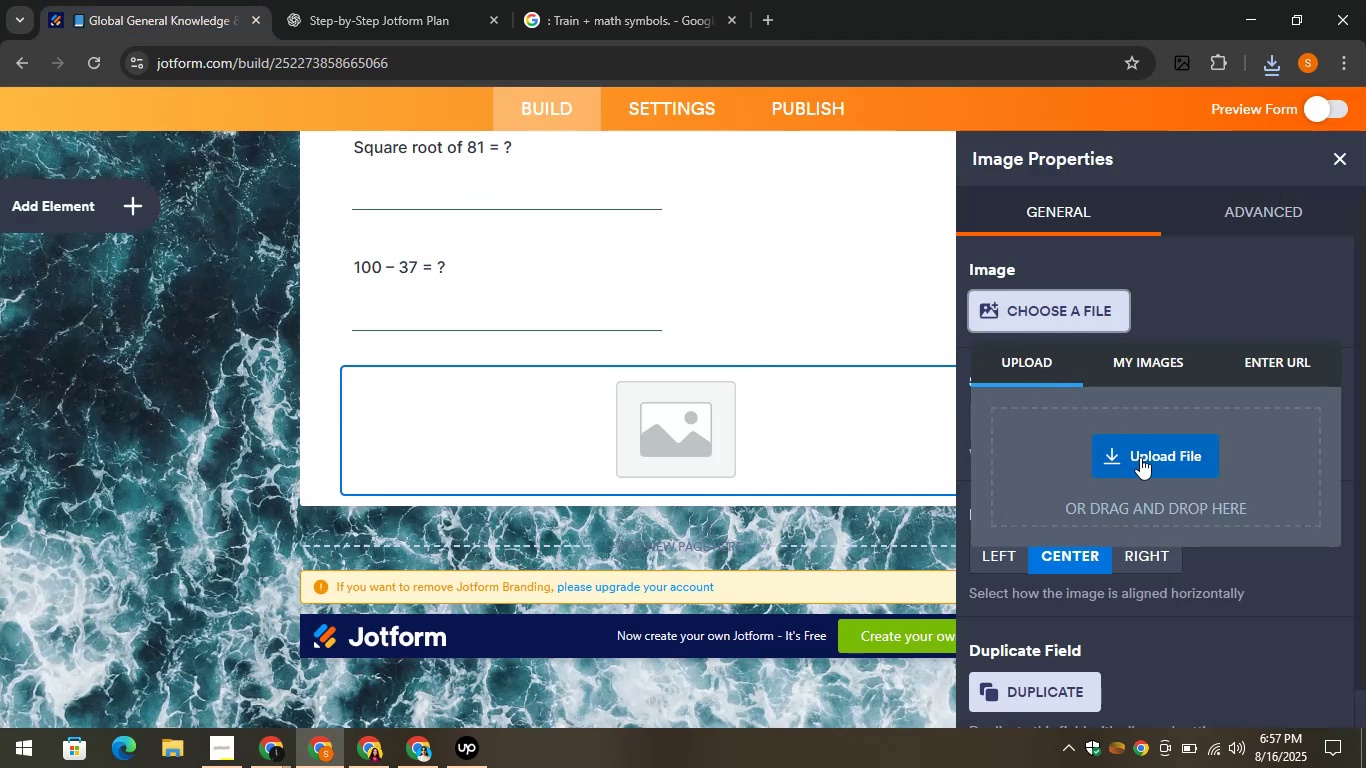 
left_click([1144, 462])
 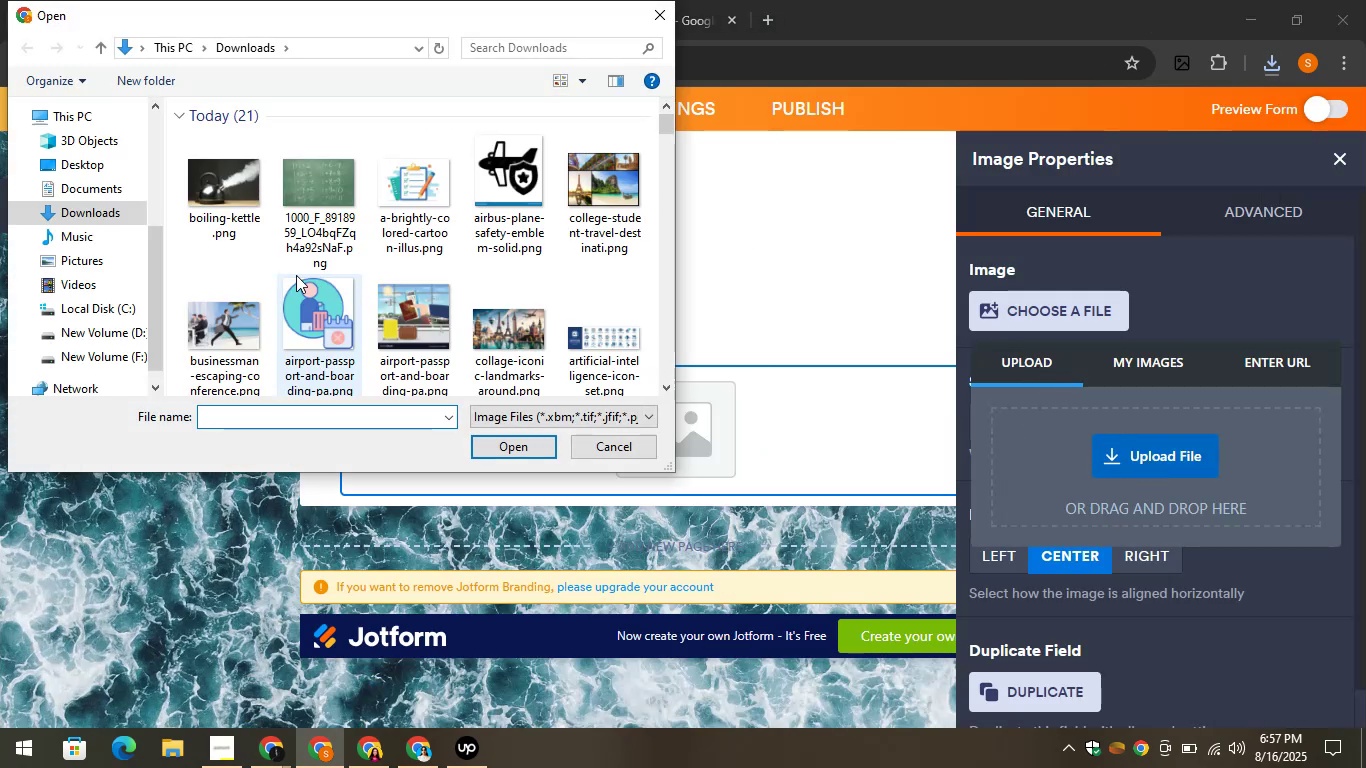 
left_click([226, 188])
 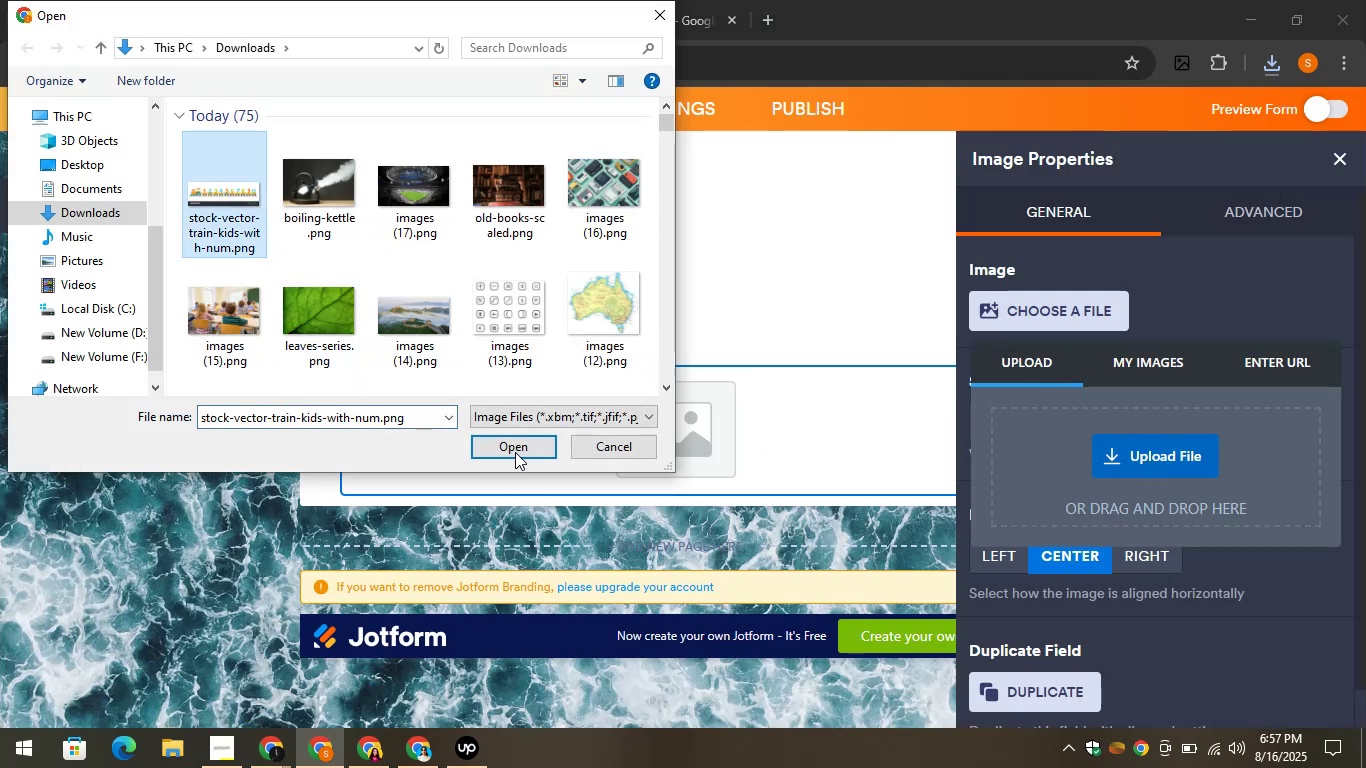 
left_click([515, 452])
 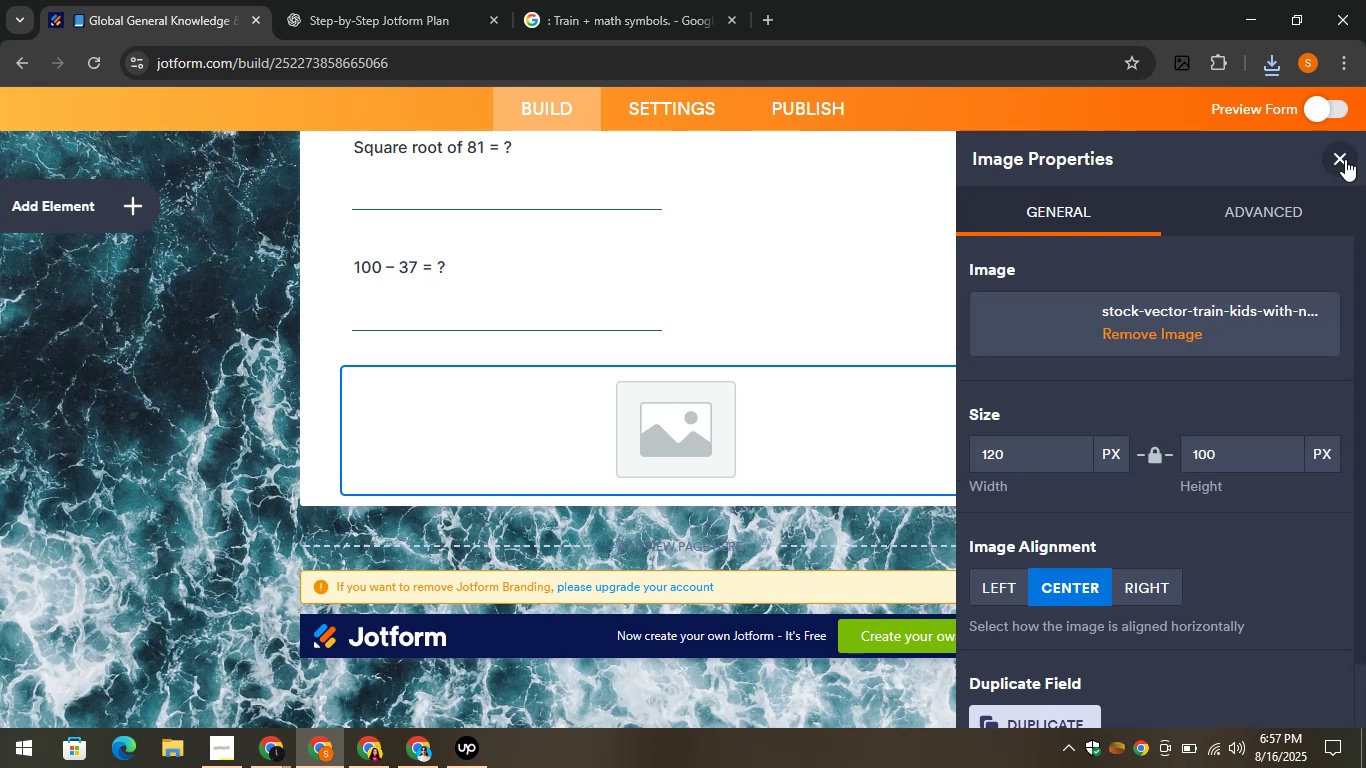 
wait(11.73)
 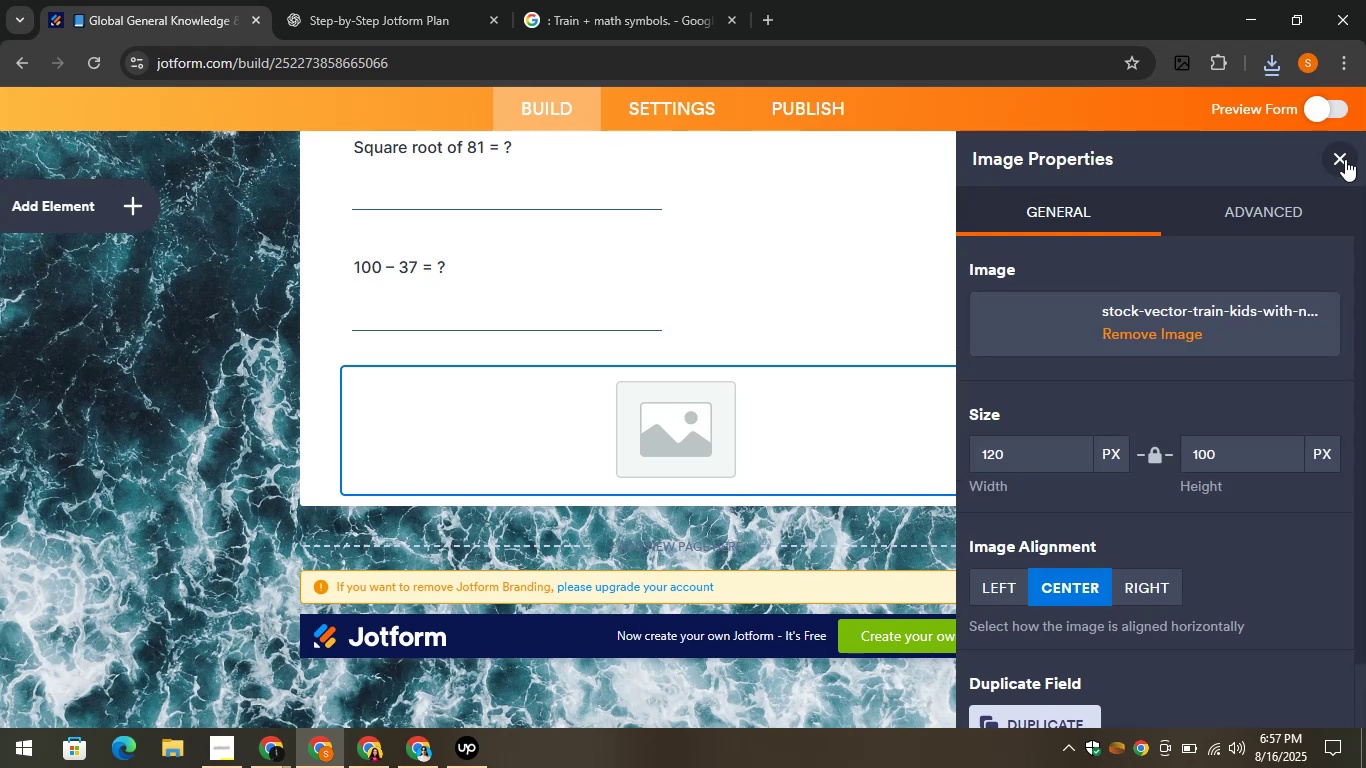 
left_click([1341, 158])
 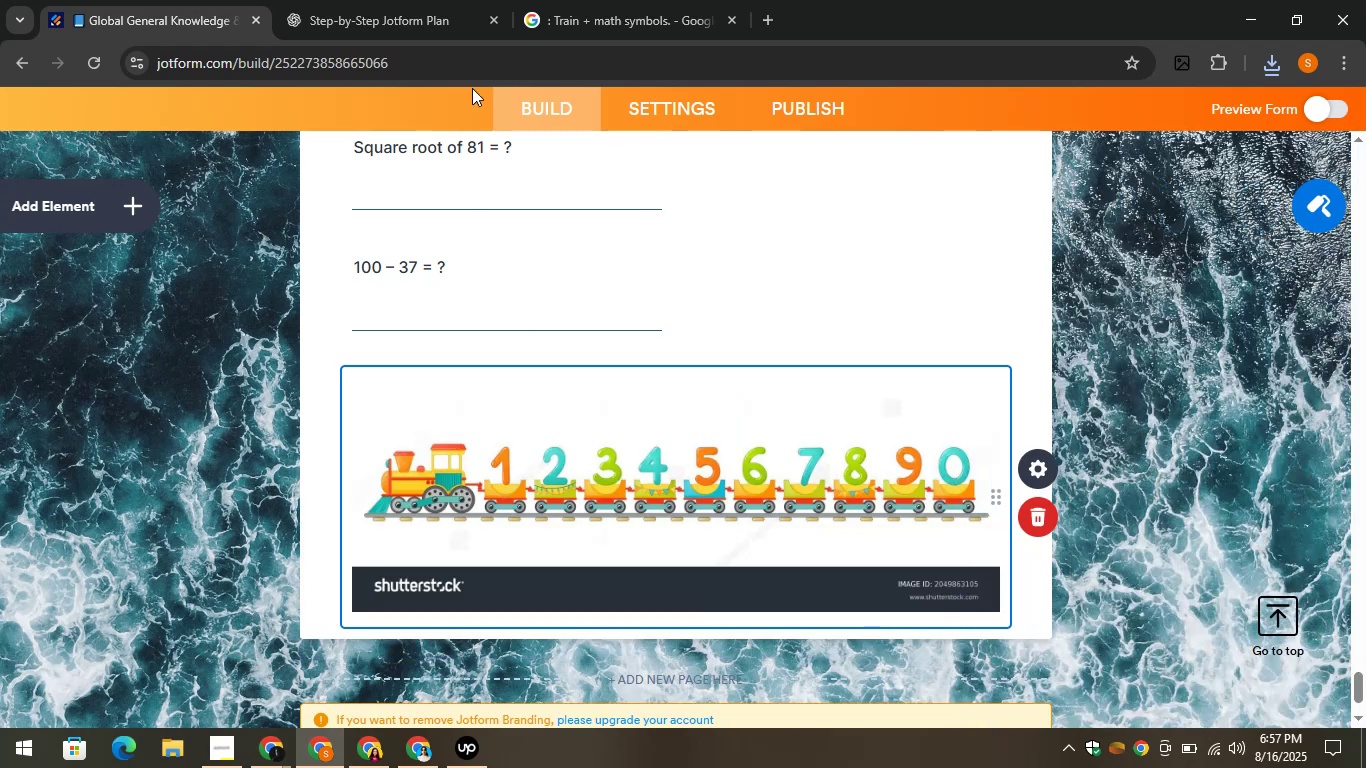 
left_click([323, 0])
 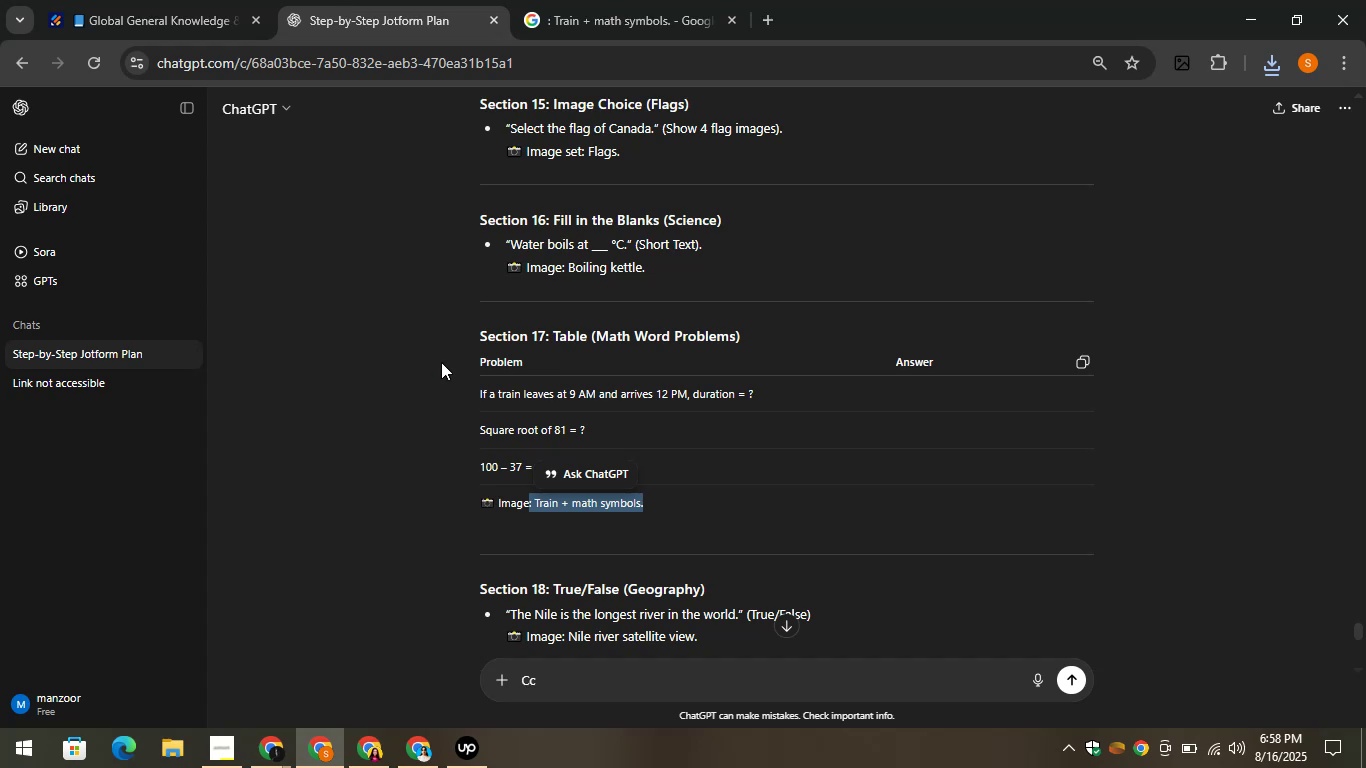 
left_click([438, 362])
 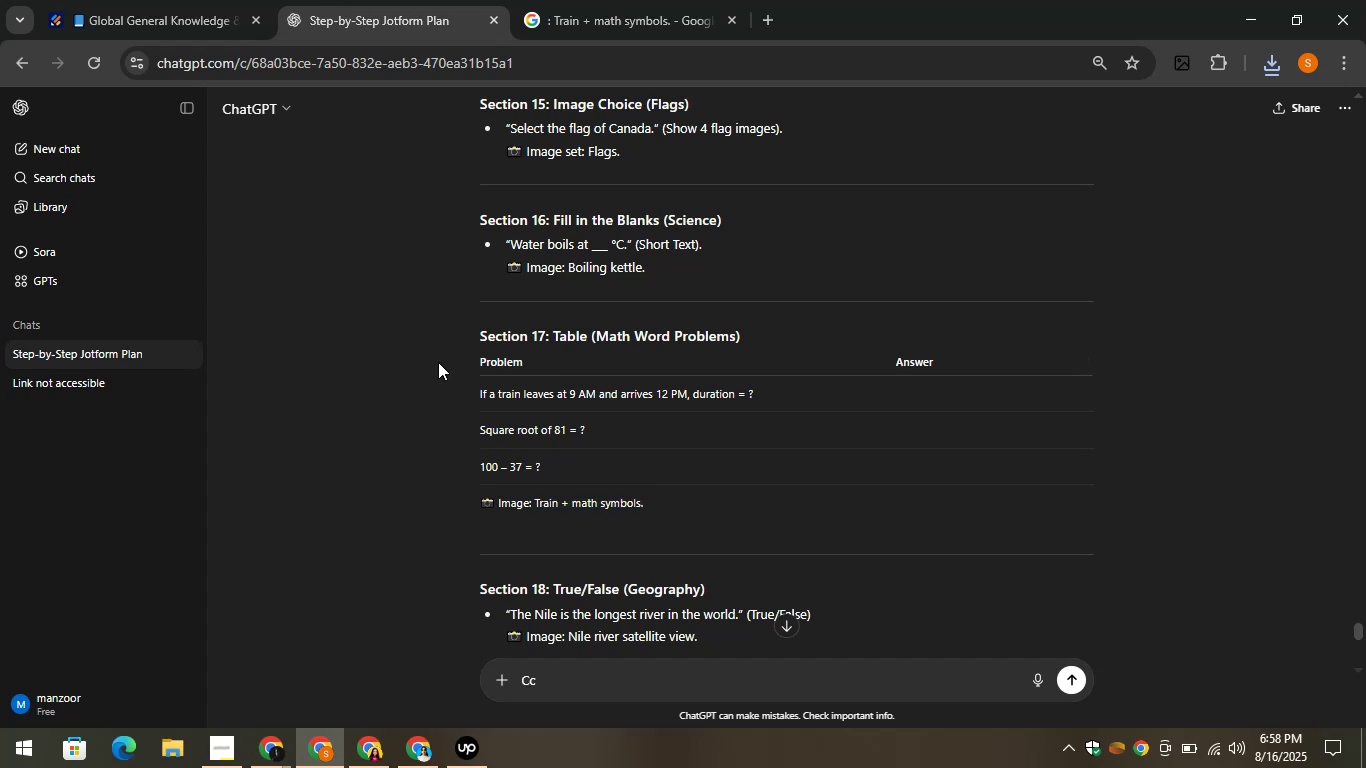 
scroll: coordinate [590, 360], scroll_direction: down, amount: 2.0
 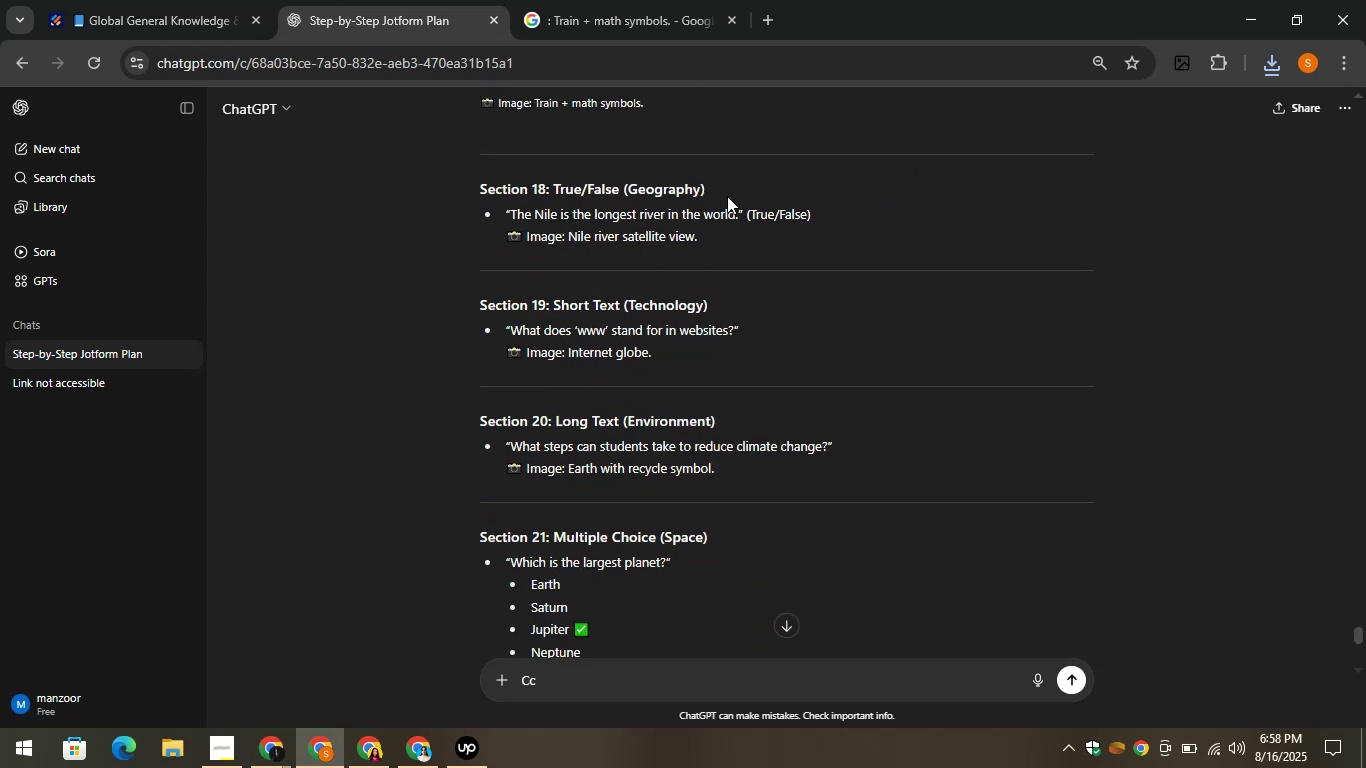 
left_click_drag(start_coordinate=[718, 185], to_coordinate=[553, 188])
 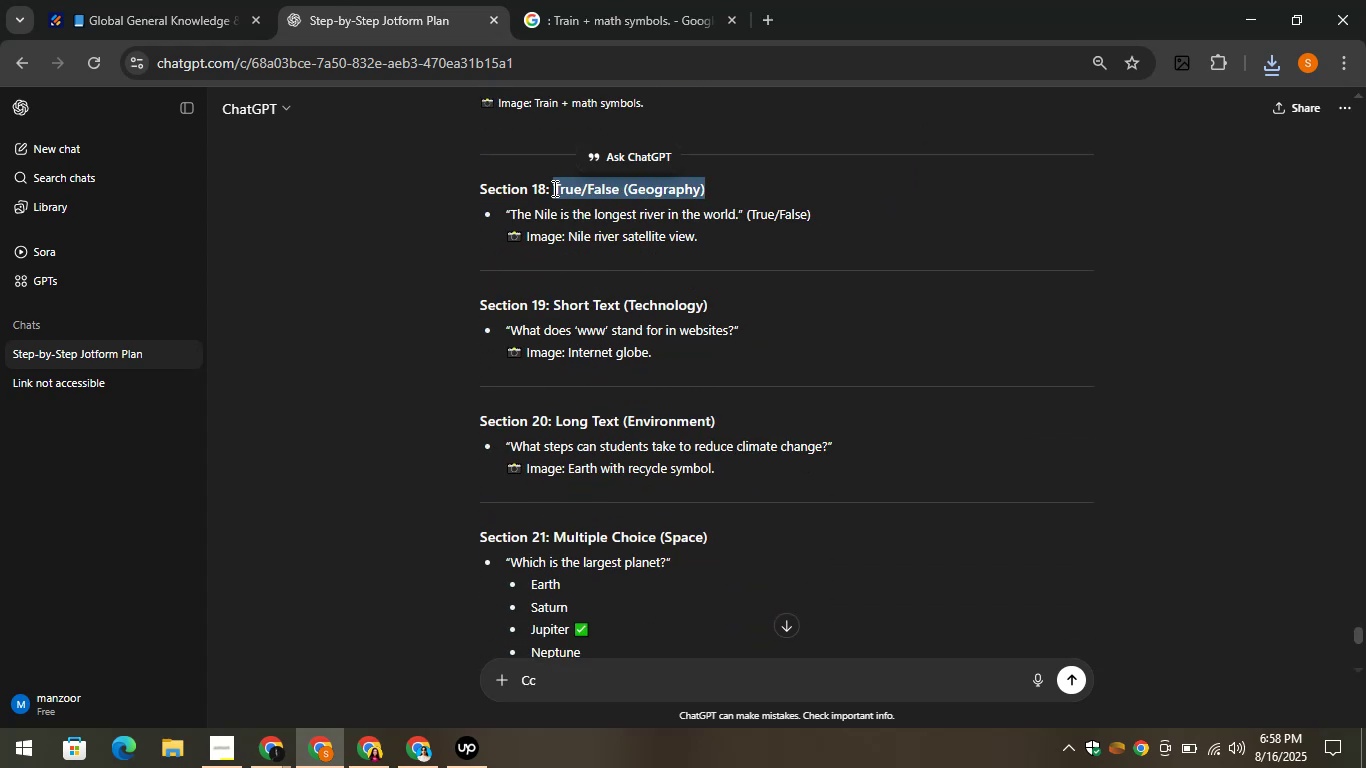 
key(Control+C)
 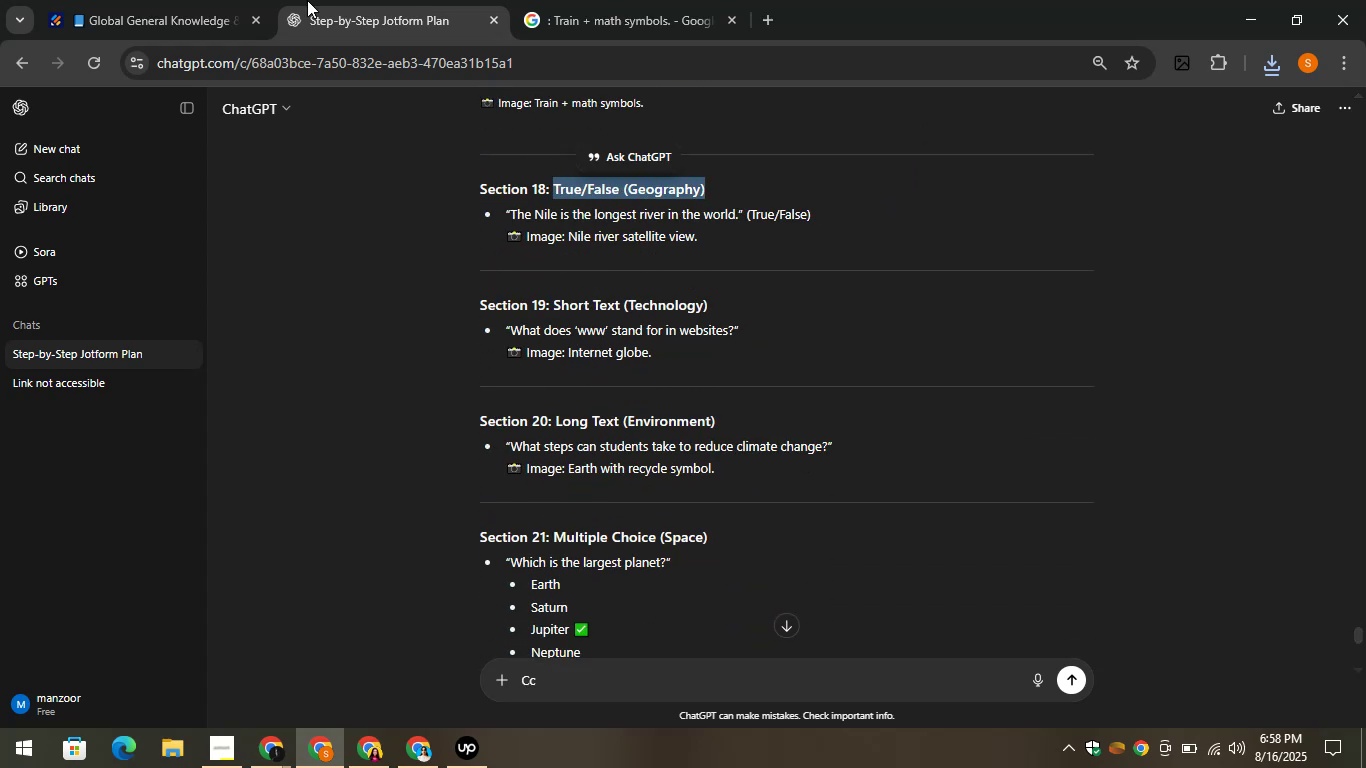 
left_click([168, 0])
 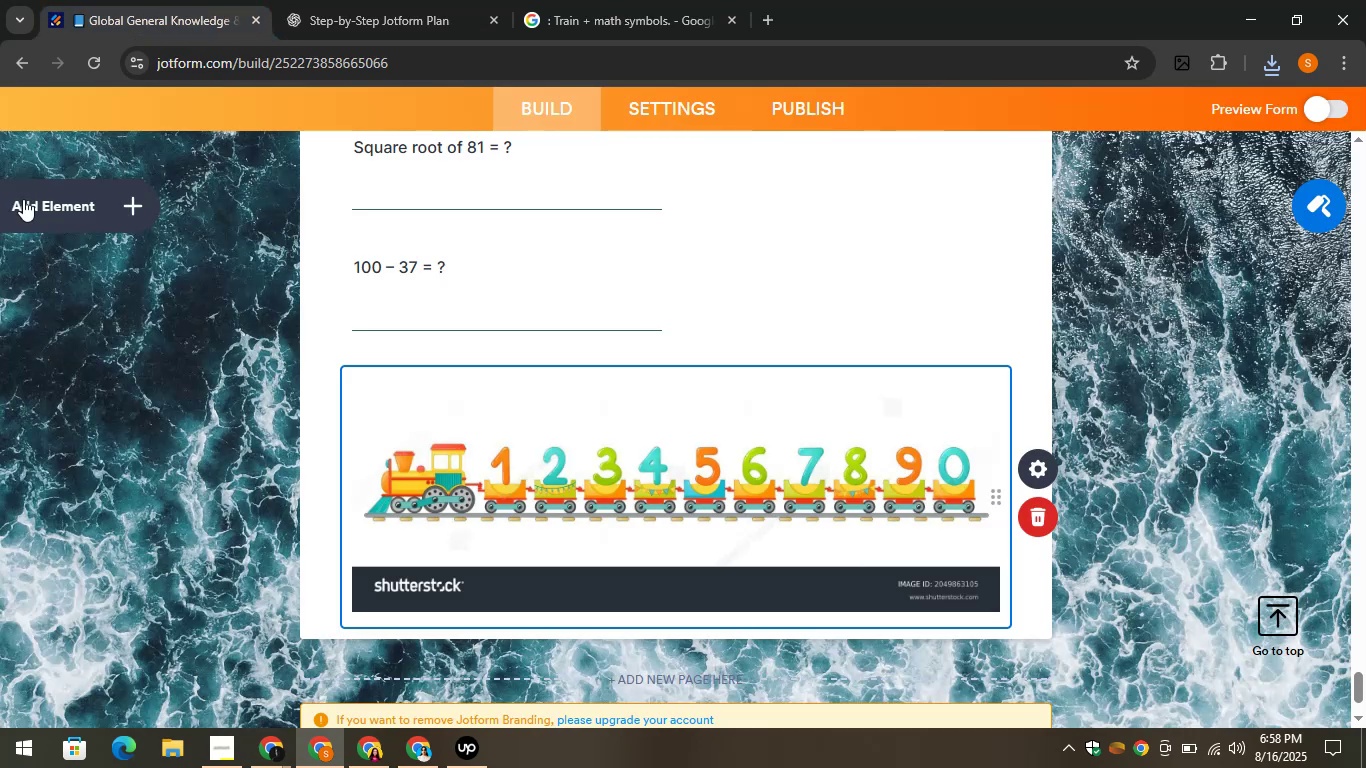 
left_click([86, 208])
 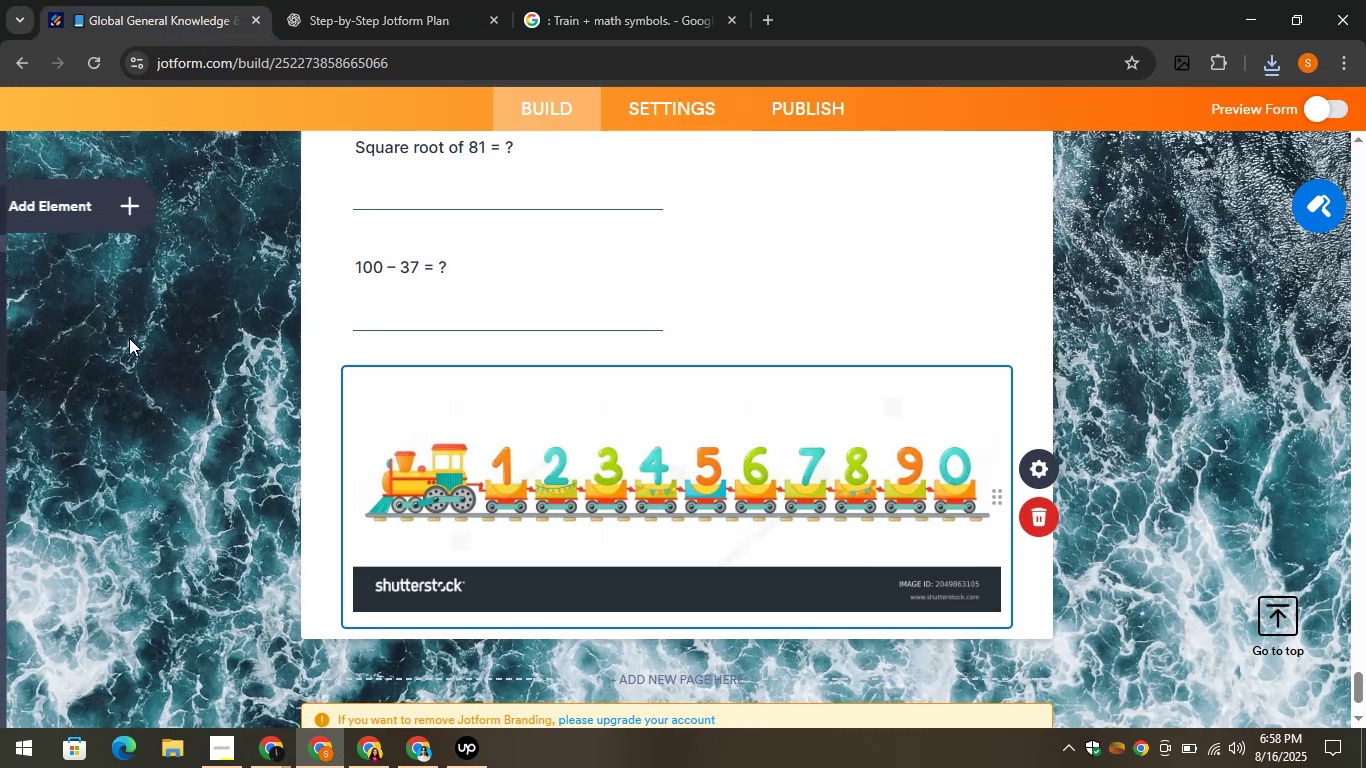 
scroll: coordinate [238, 389], scroll_direction: up, amount: 21.0
 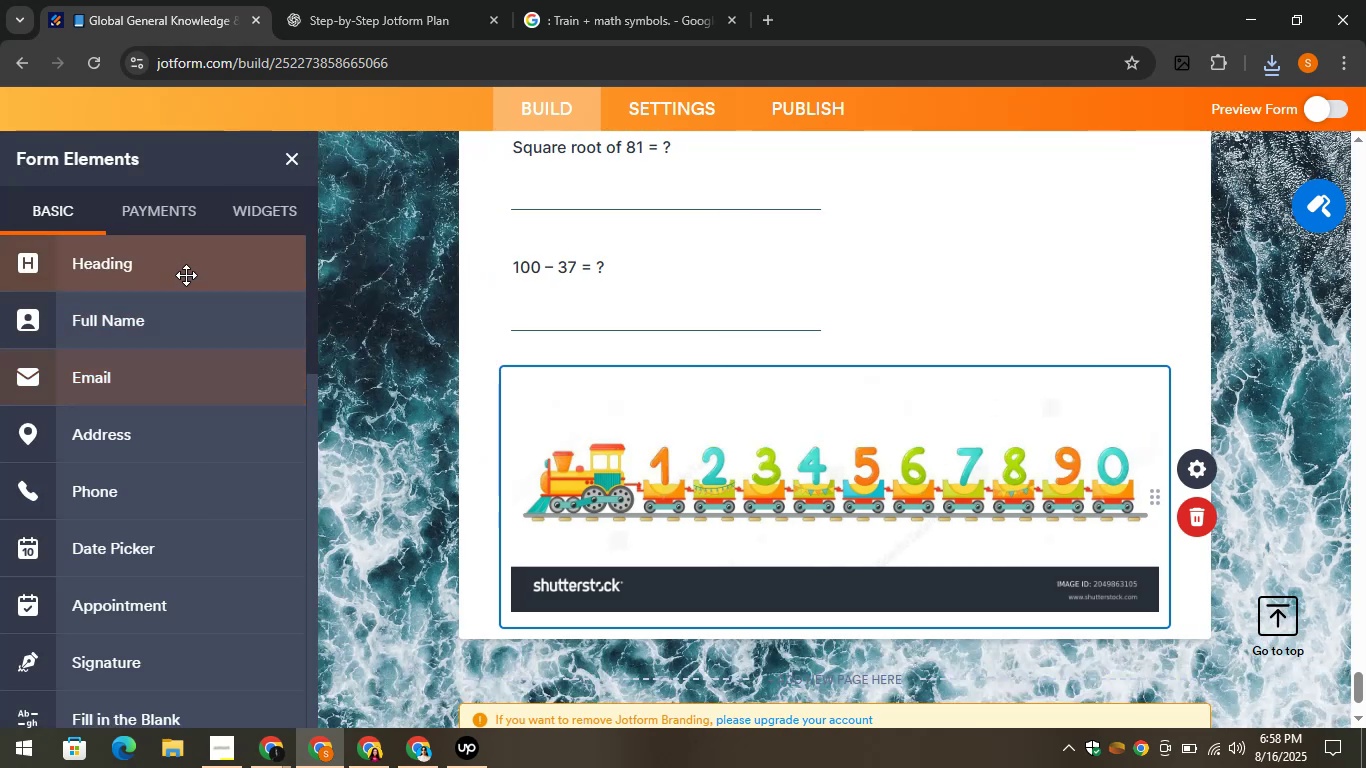 
left_click_drag(start_coordinate=[174, 265], to_coordinate=[665, 595])
 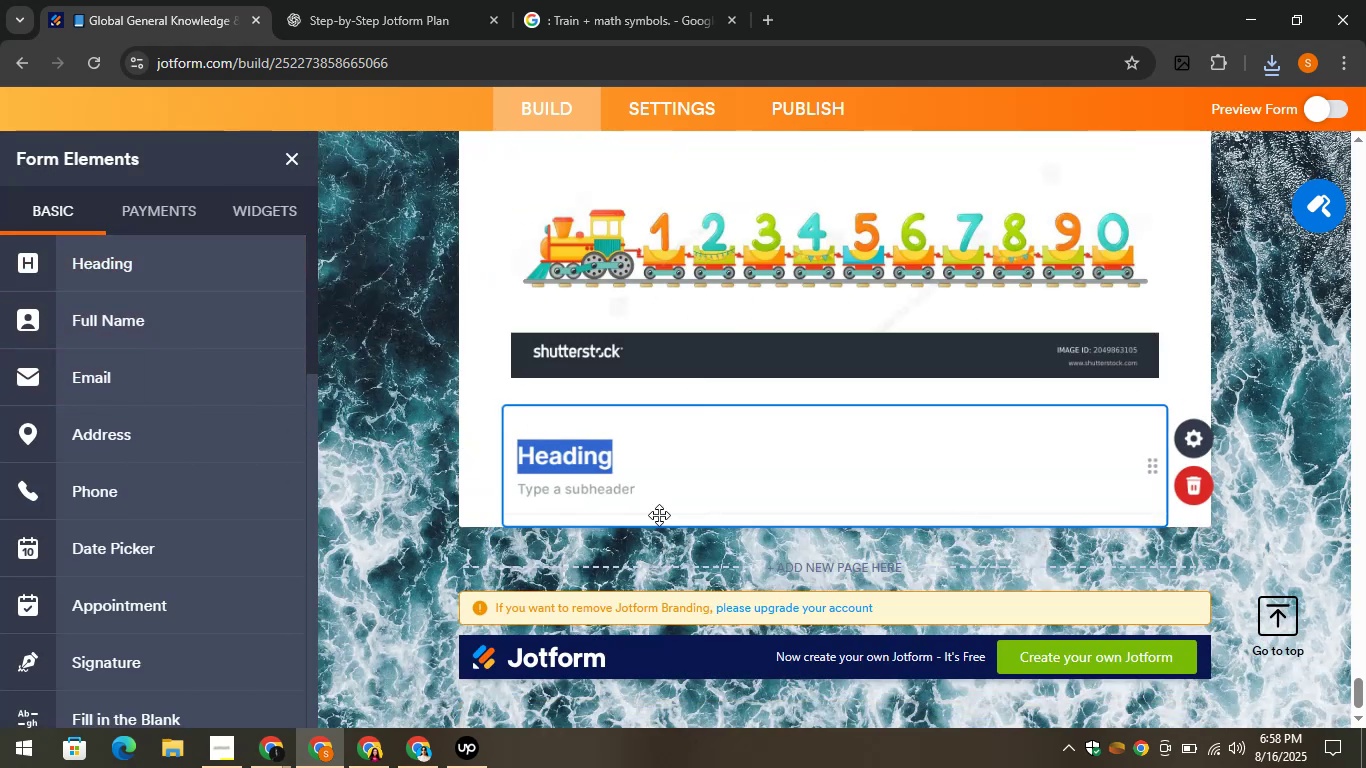 
key(Control+V)
 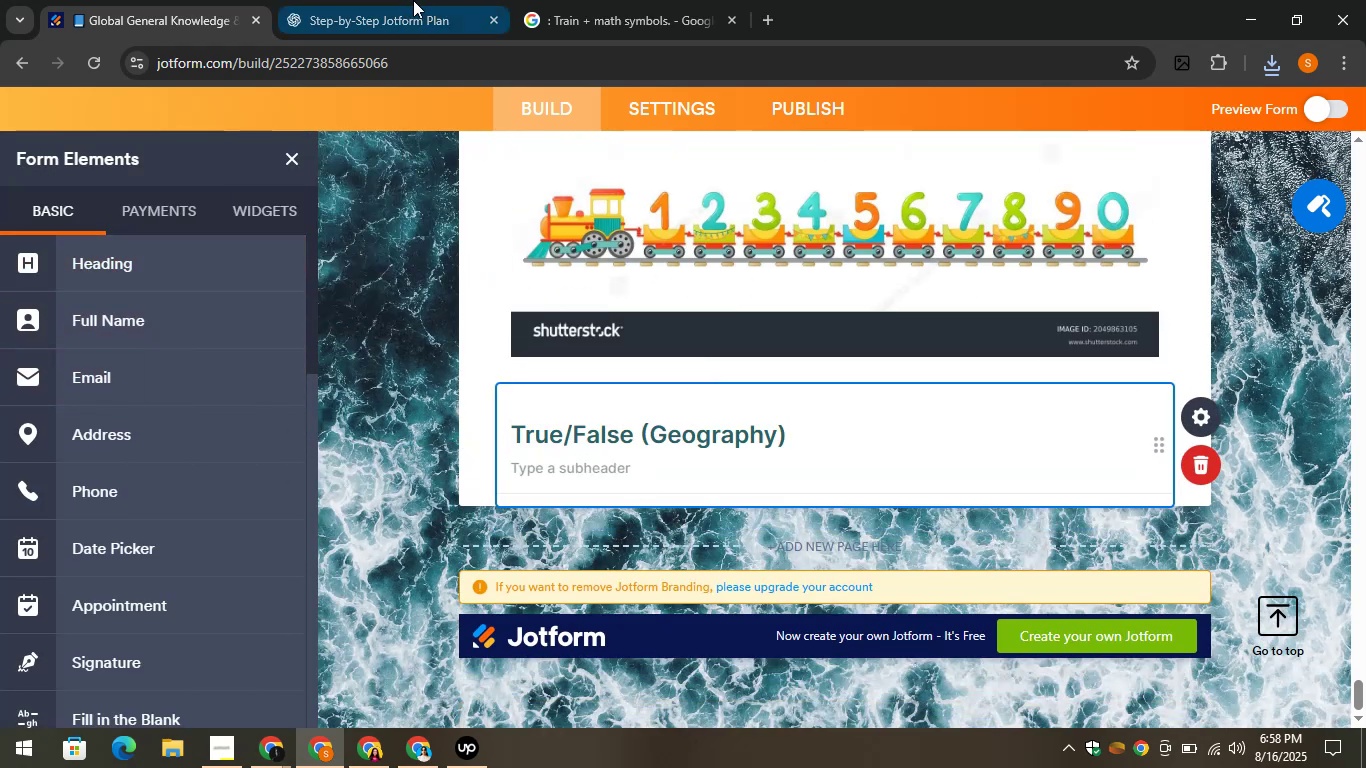 
left_click([368, 0])
 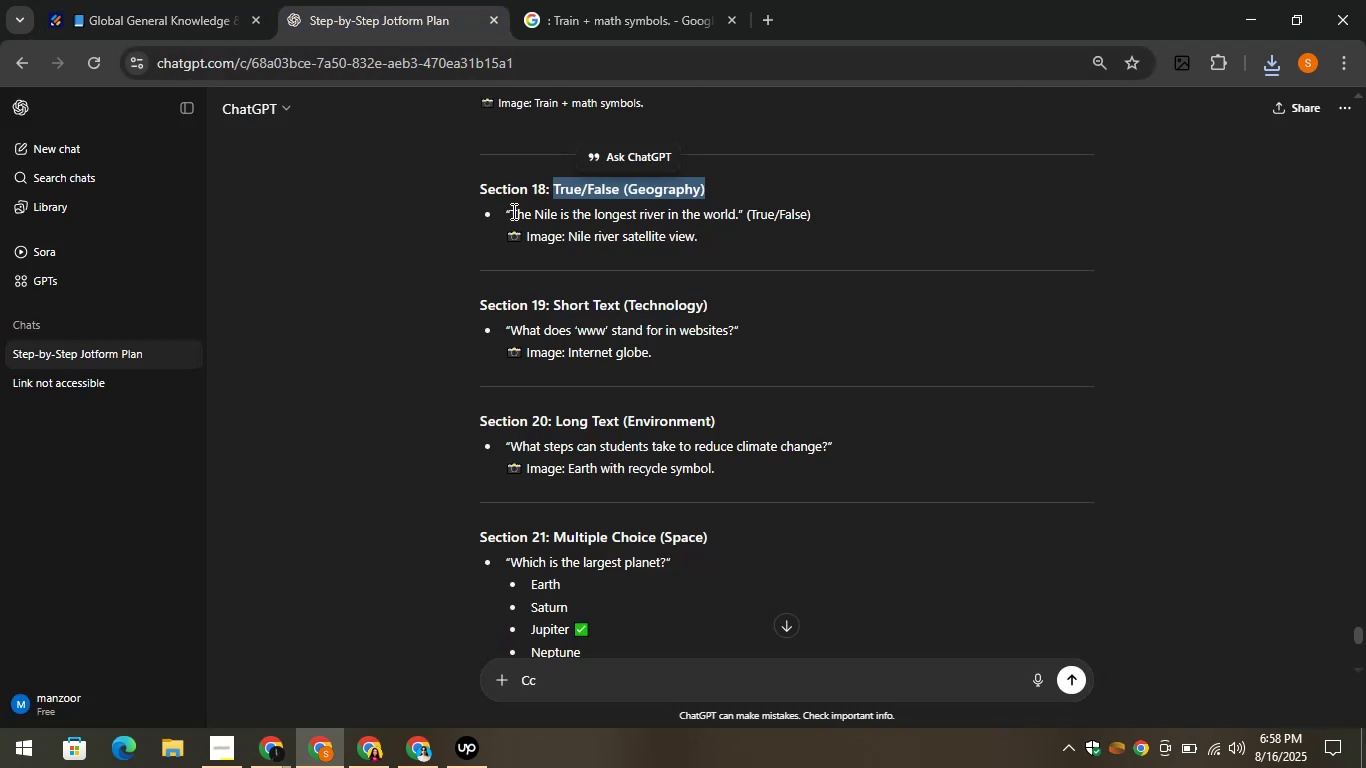 
left_click_drag(start_coordinate=[510, 210], to_coordinate=[738, 215])
 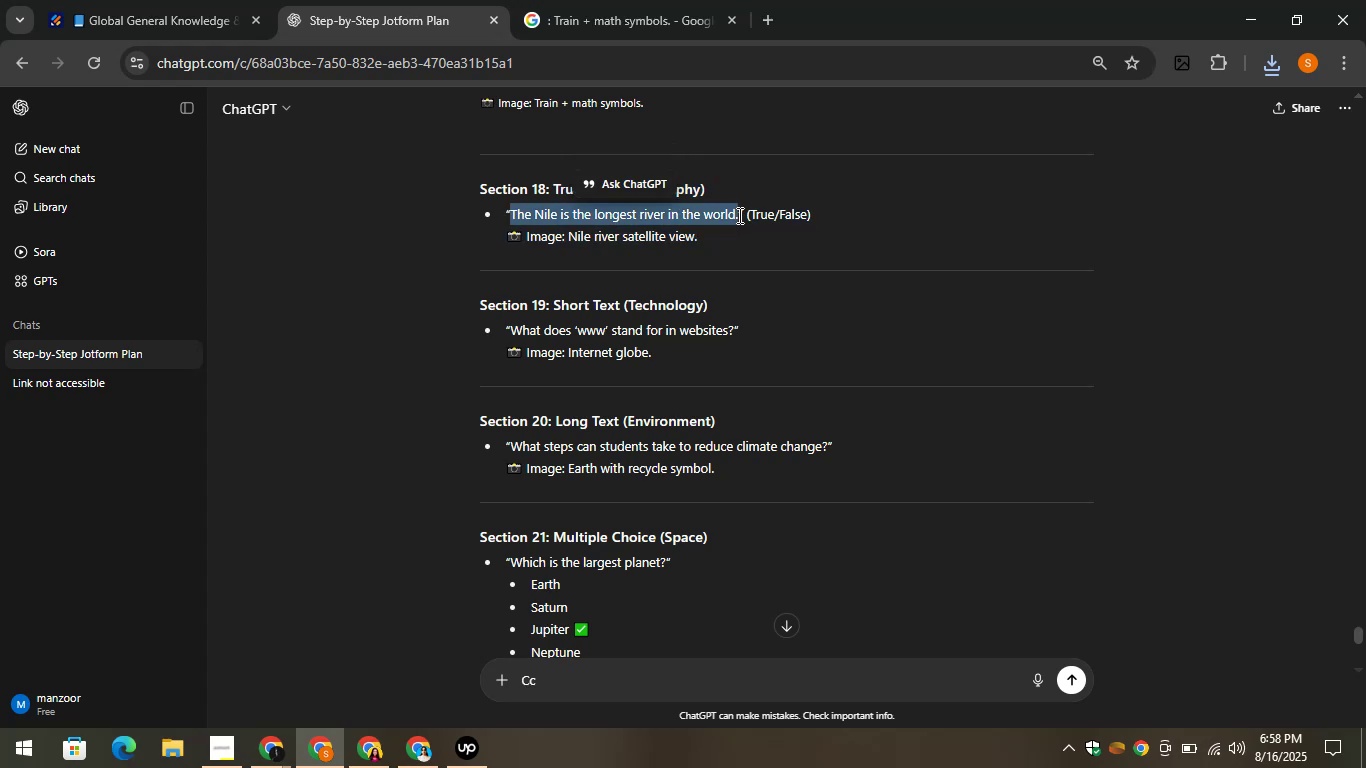 
key(Control+C)
 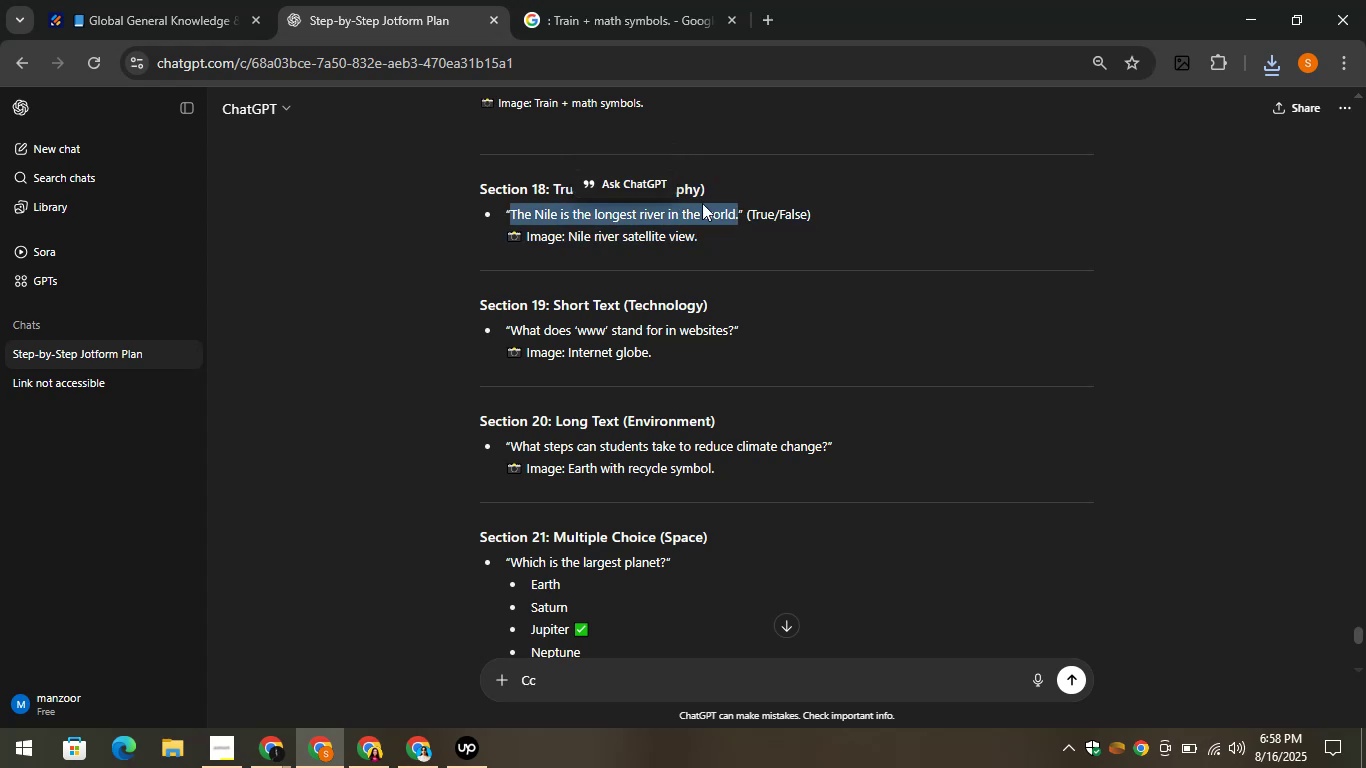 
key(Control+C)
 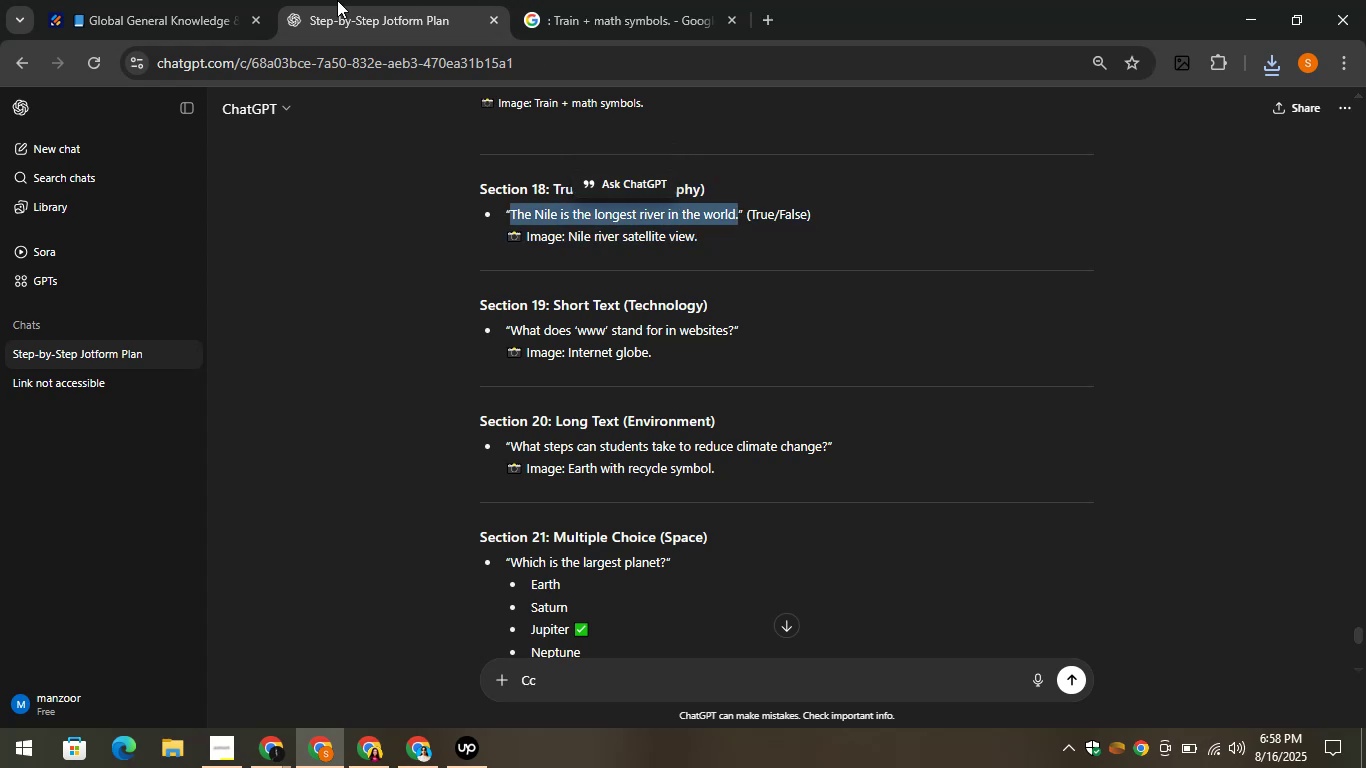 
left_click([327, 0])
 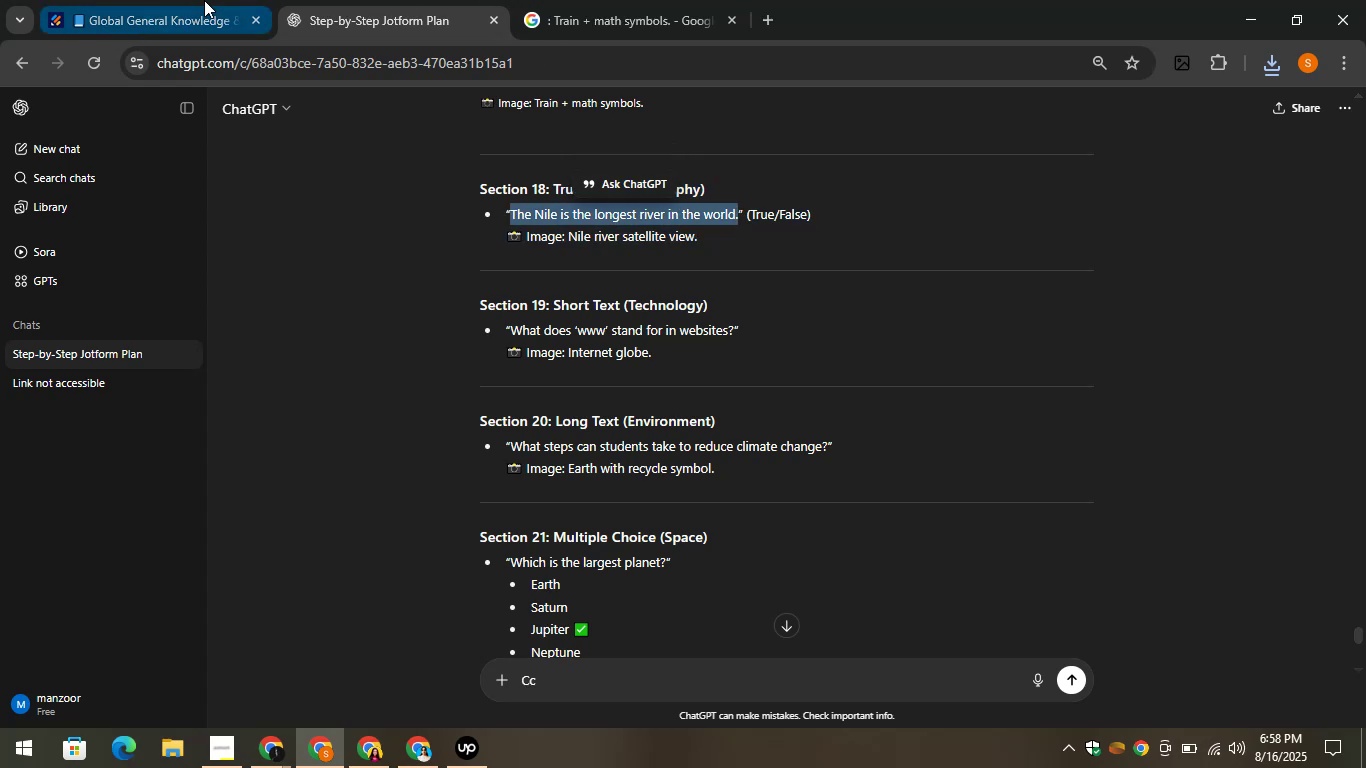 
left_click([204, 0])
 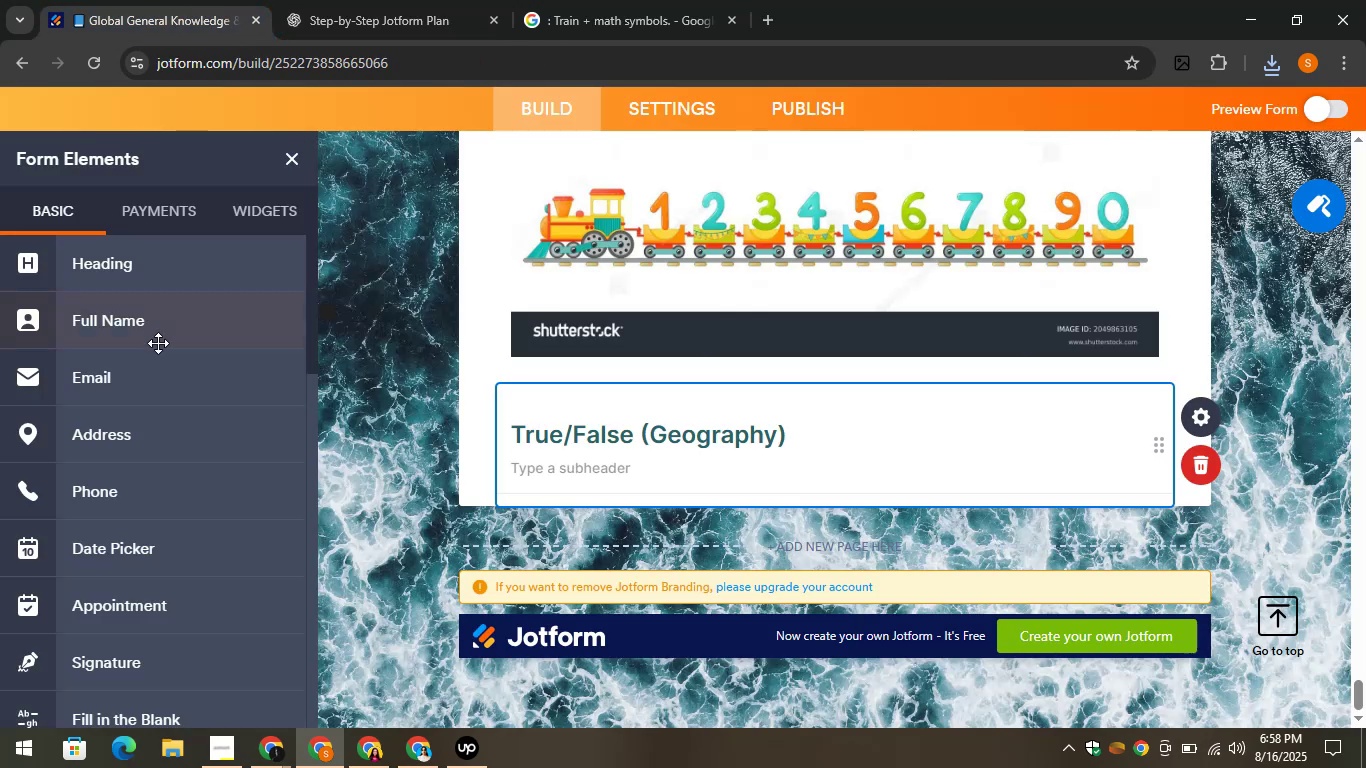 
scroll: coordinate [131, 389], scroll_direction: down, amount: 7.0
 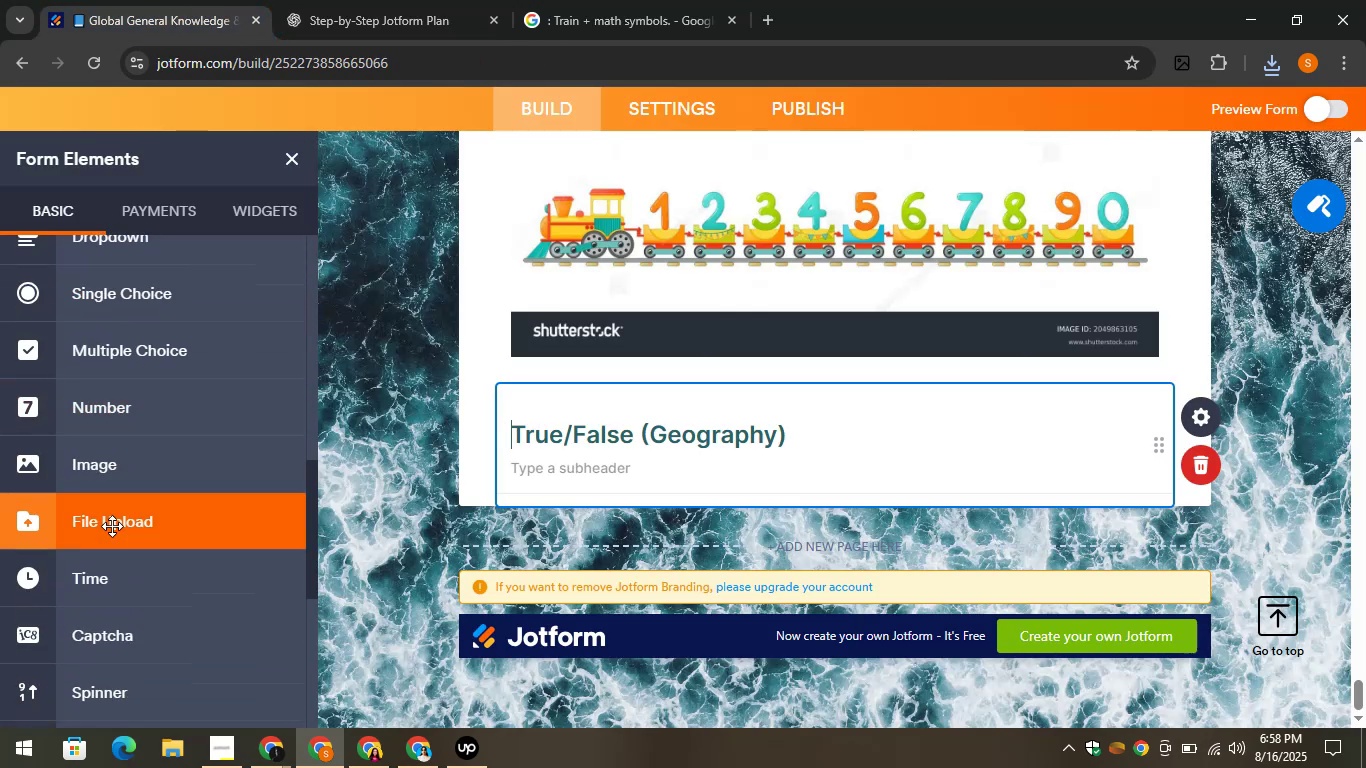 
scroll: coordinate [117, 555], scroll_direction: none, amount: 0.0
 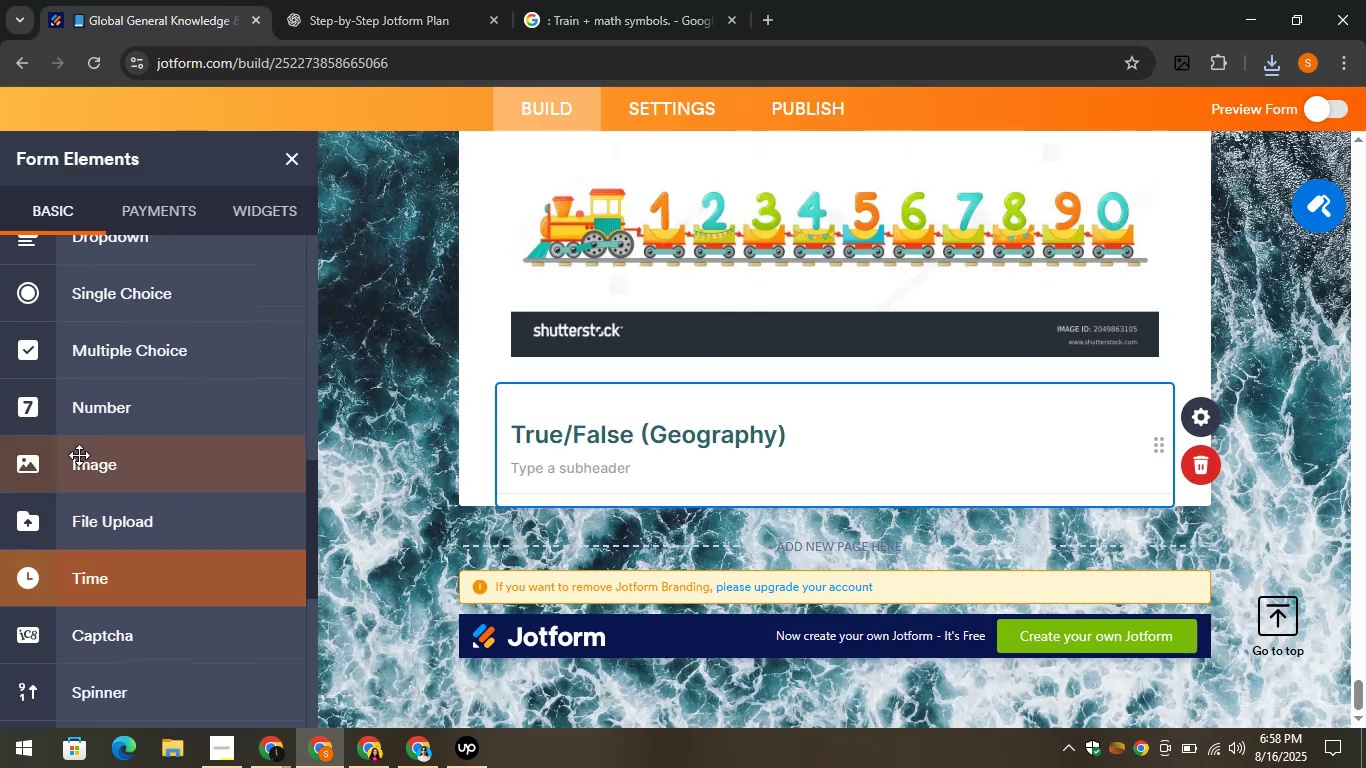 
scroll: coordinate [79, 455], scroll_direction: down, amount: 5.0
 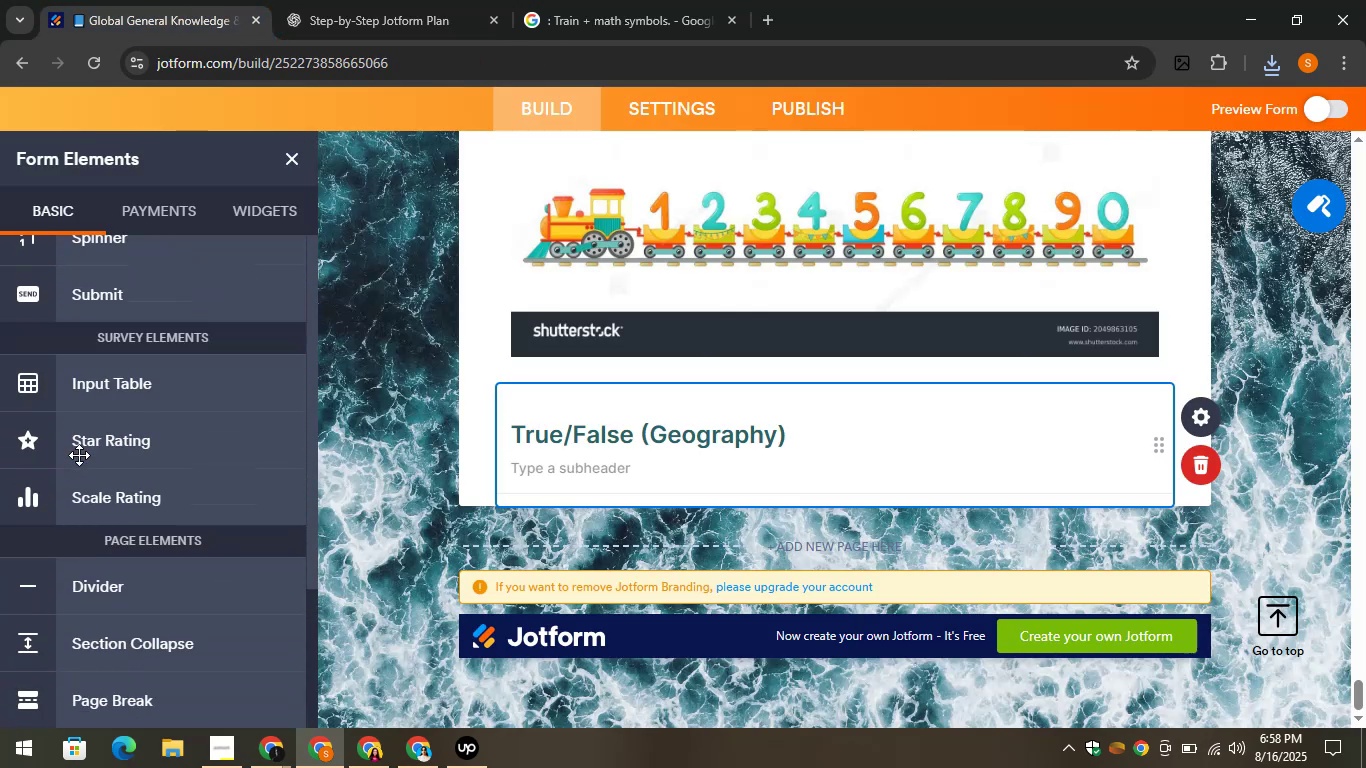 
scroll: coordinate [76, 389], scroll_direction: up, amount: 6.0
 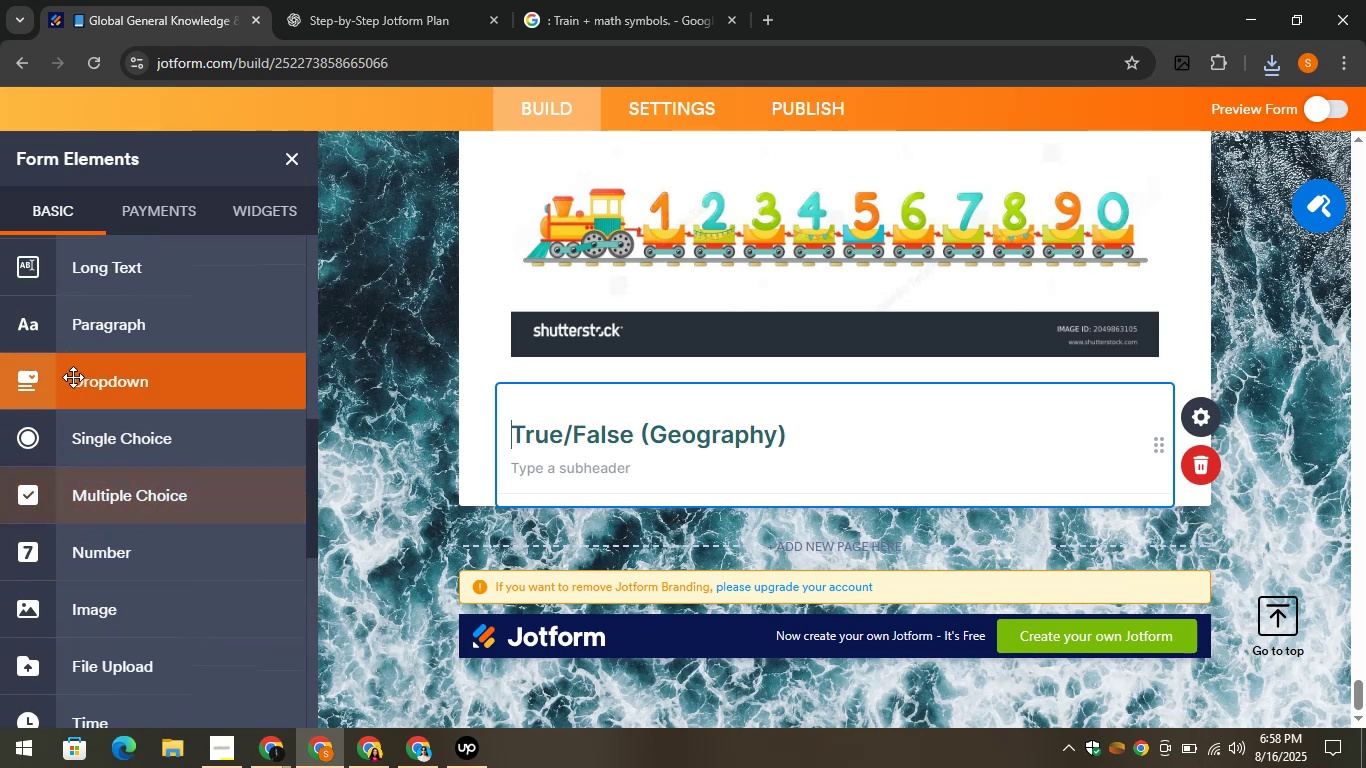 
left_click_drag(start_coordinate=[75, 393], to_coordinate=[599, 572])
 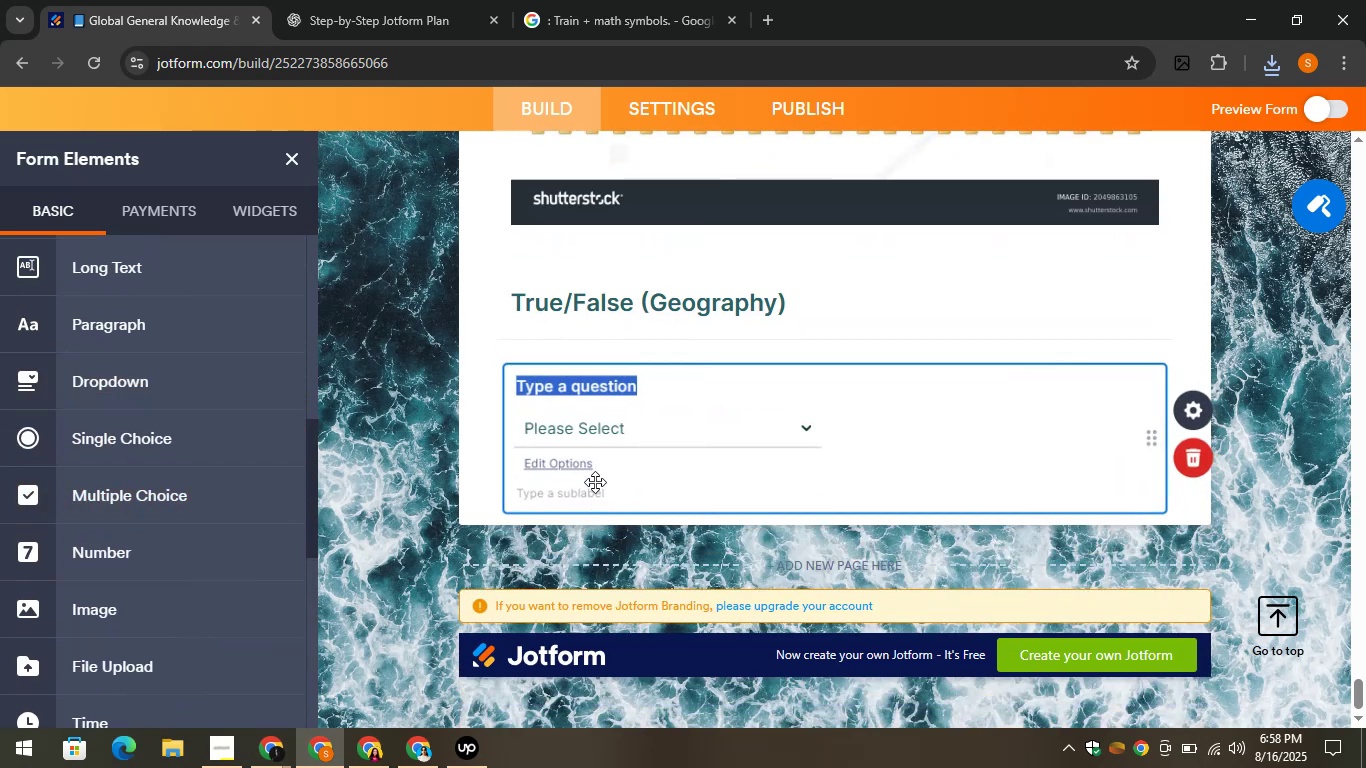 
key(Control+V)
 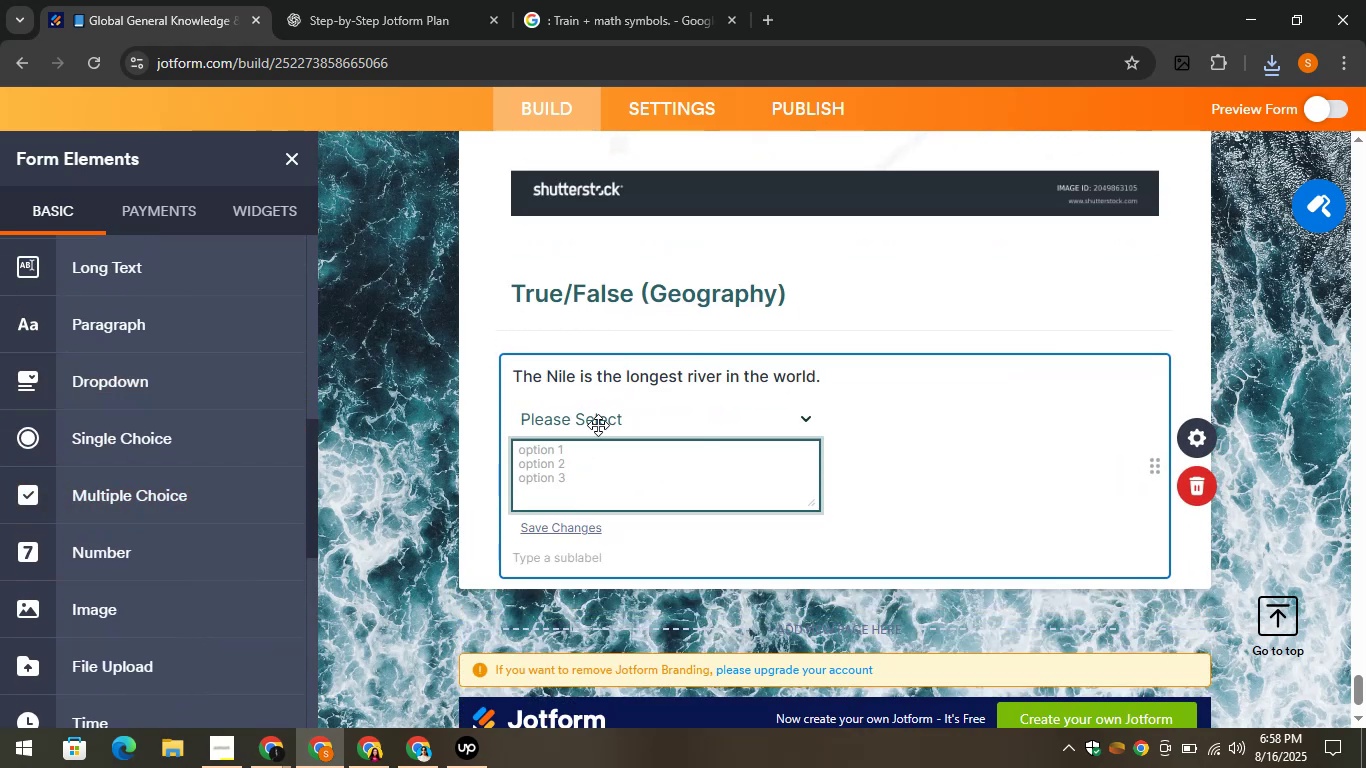 
type(True)
 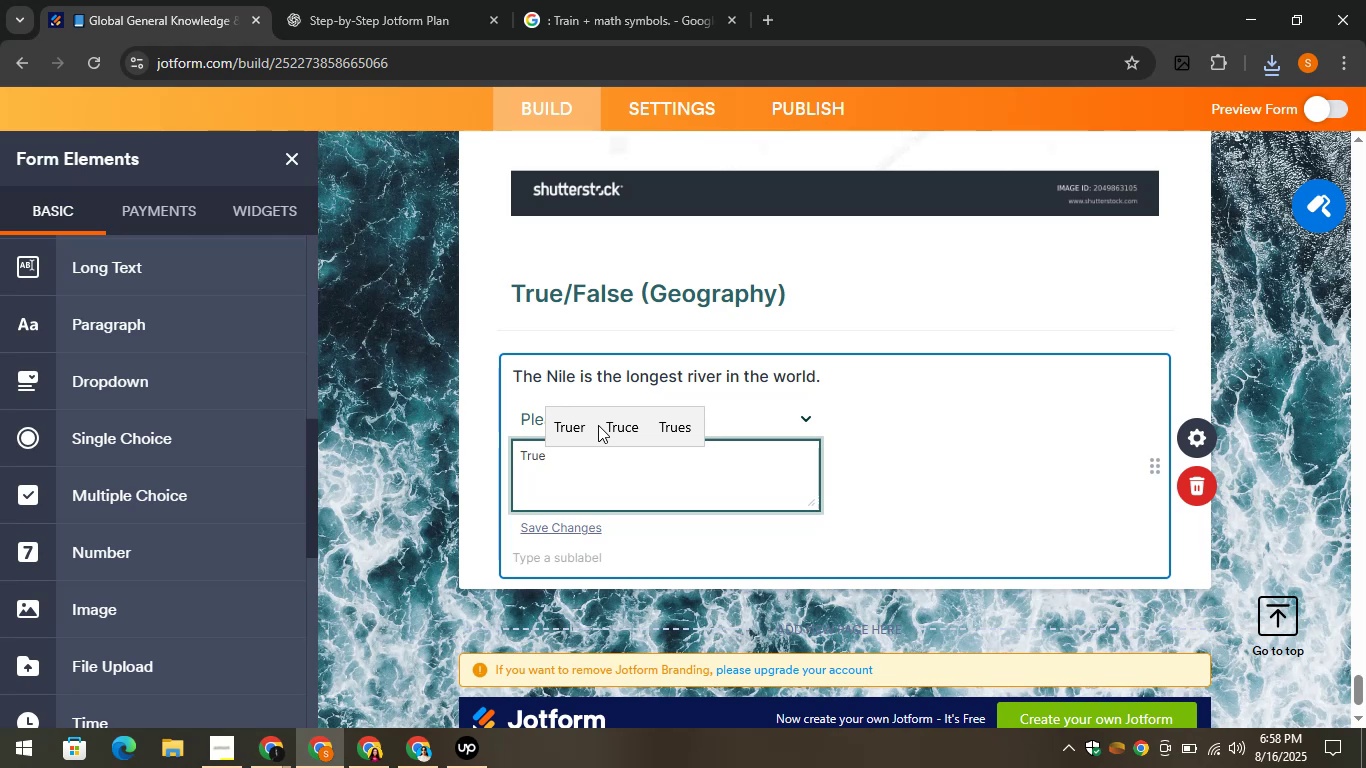 
key(Enter)
 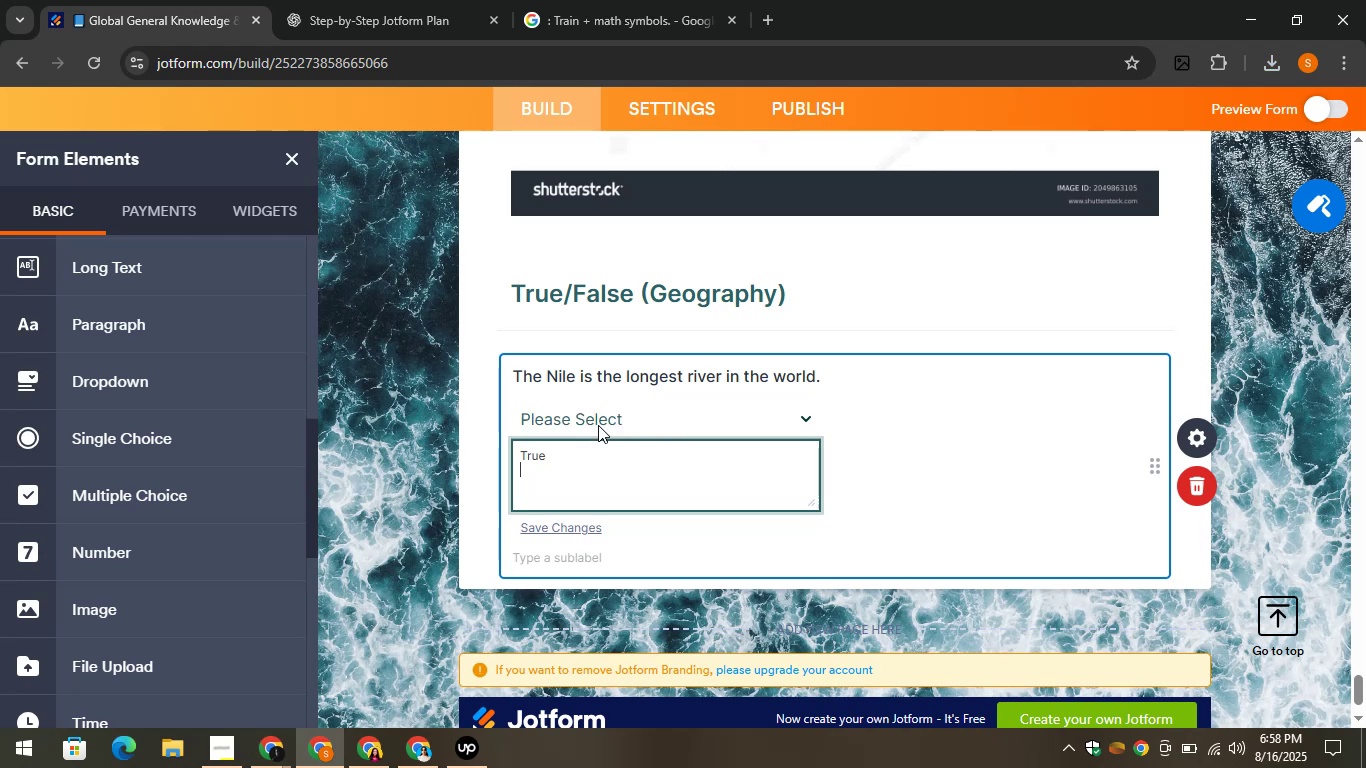 
type(False)
 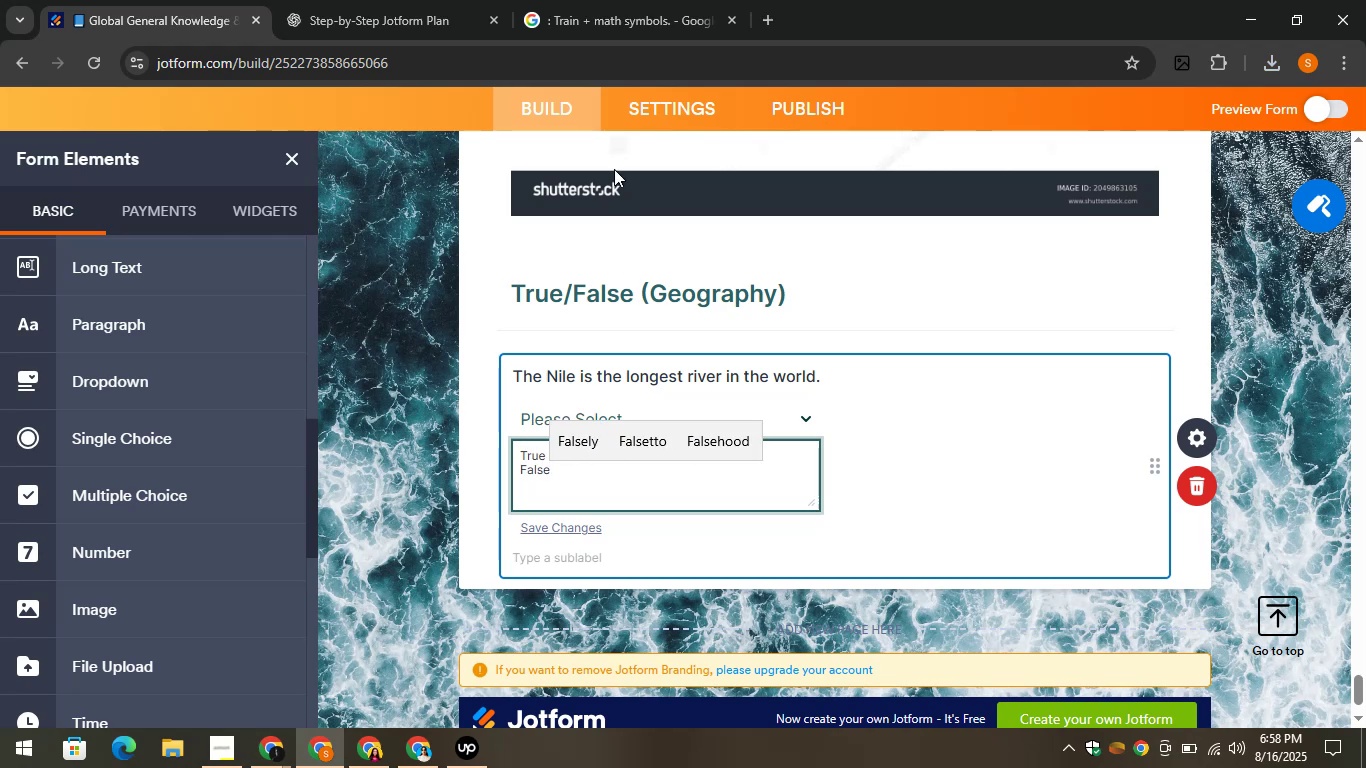 
left_click([351, 0])
 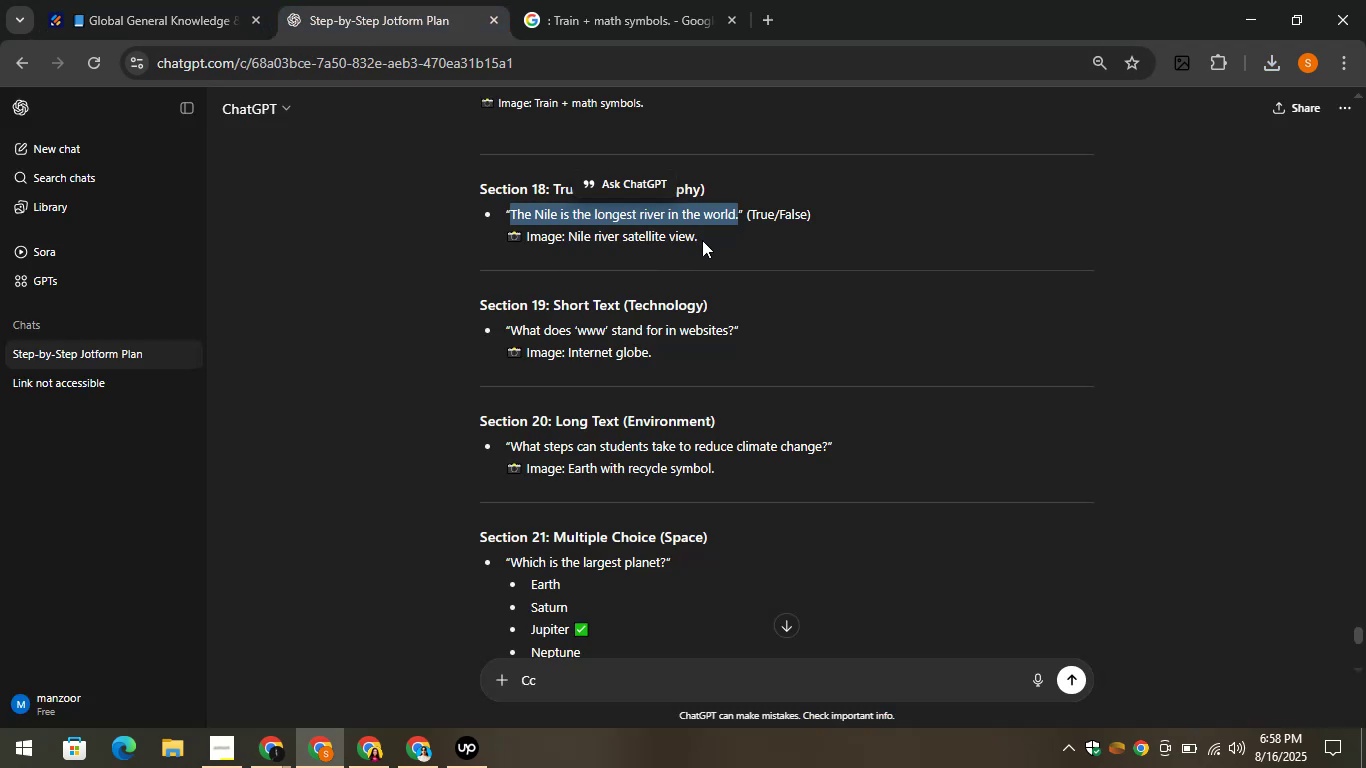 
left_click_drag(start_coordinate=[704, 235], to_coordinate=[566, 241])
 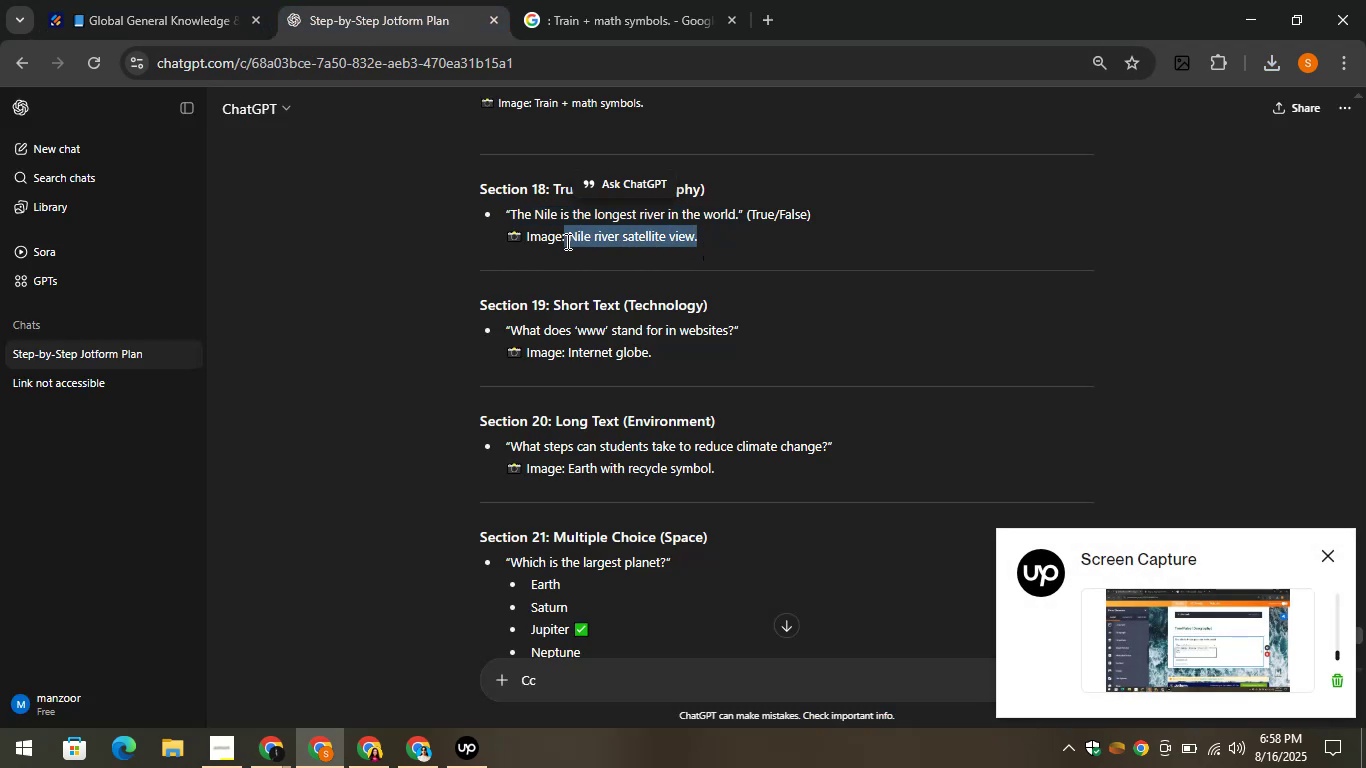 
key(Control+C)
 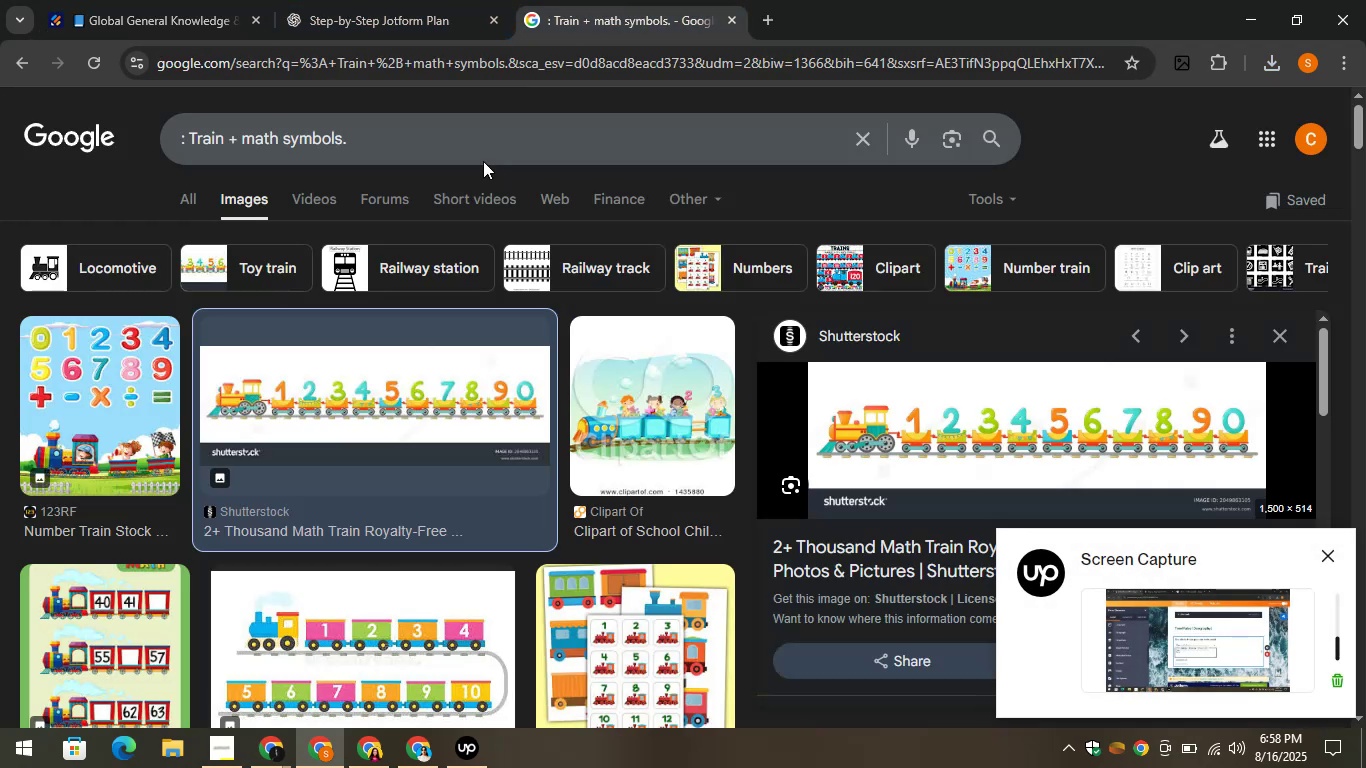 
key(Control+A)
 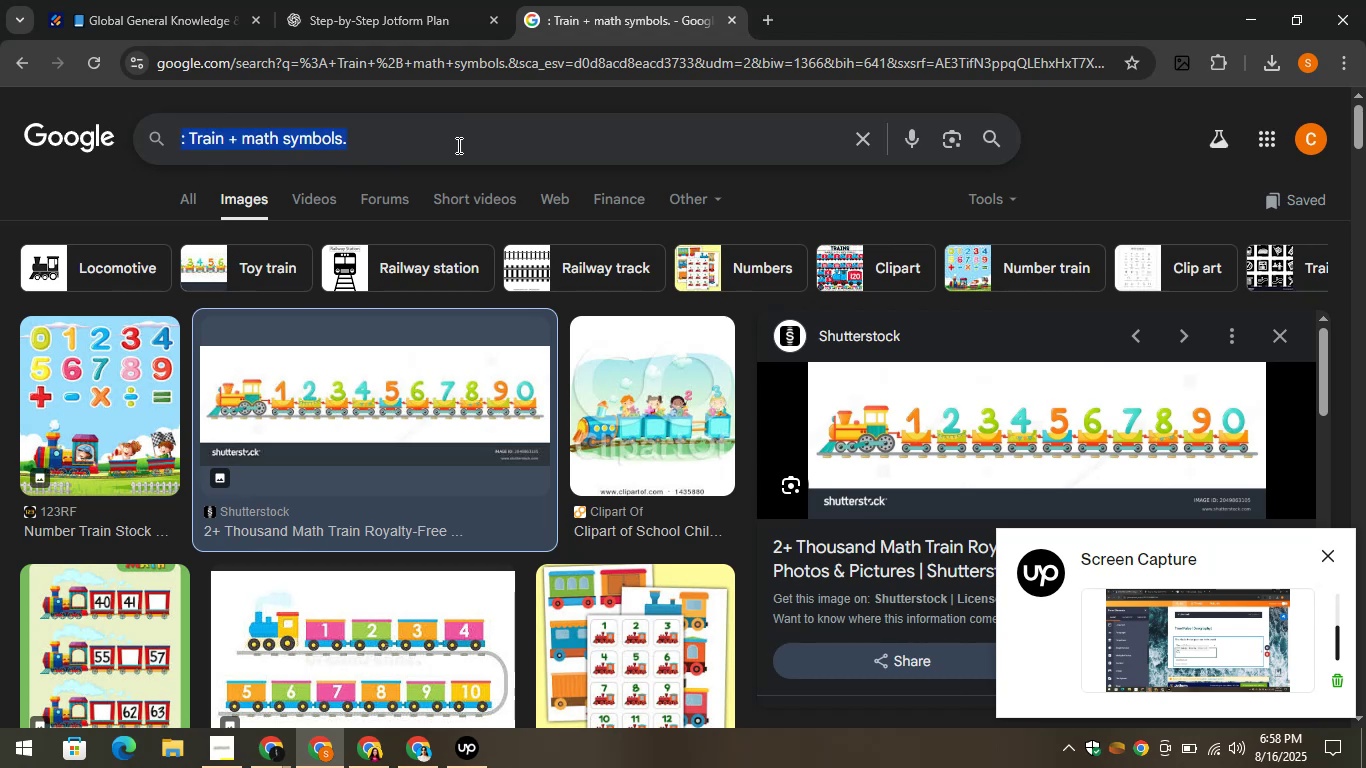 
key(Control+V)
 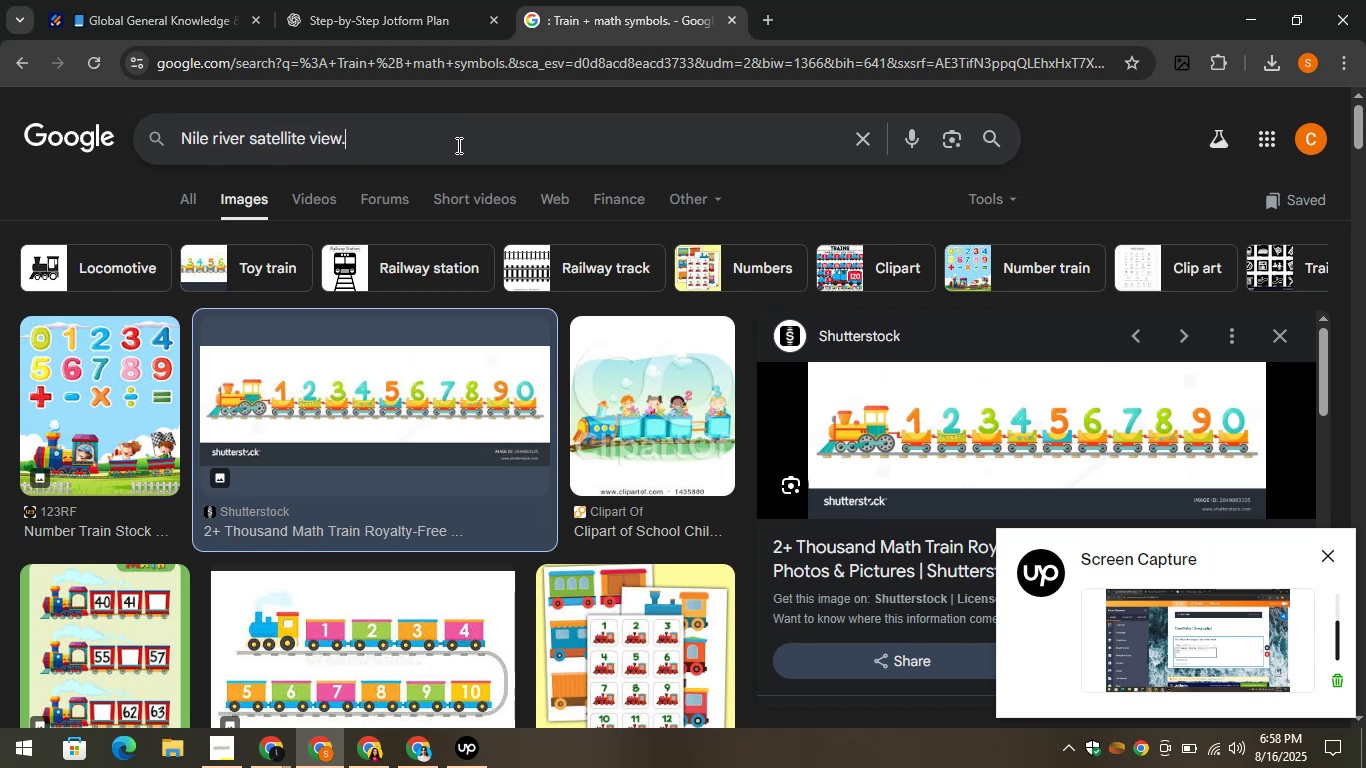 
key(Enter)
 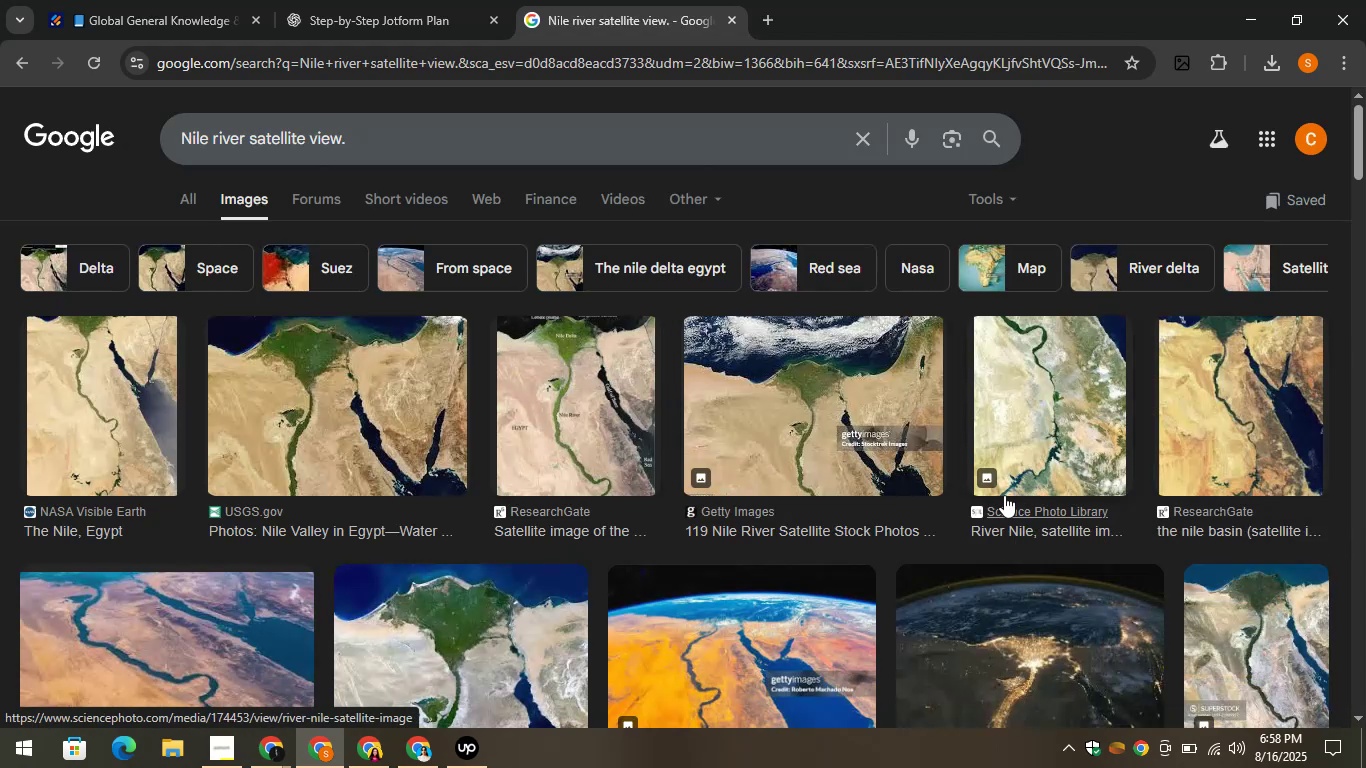 
wait(7.17)
 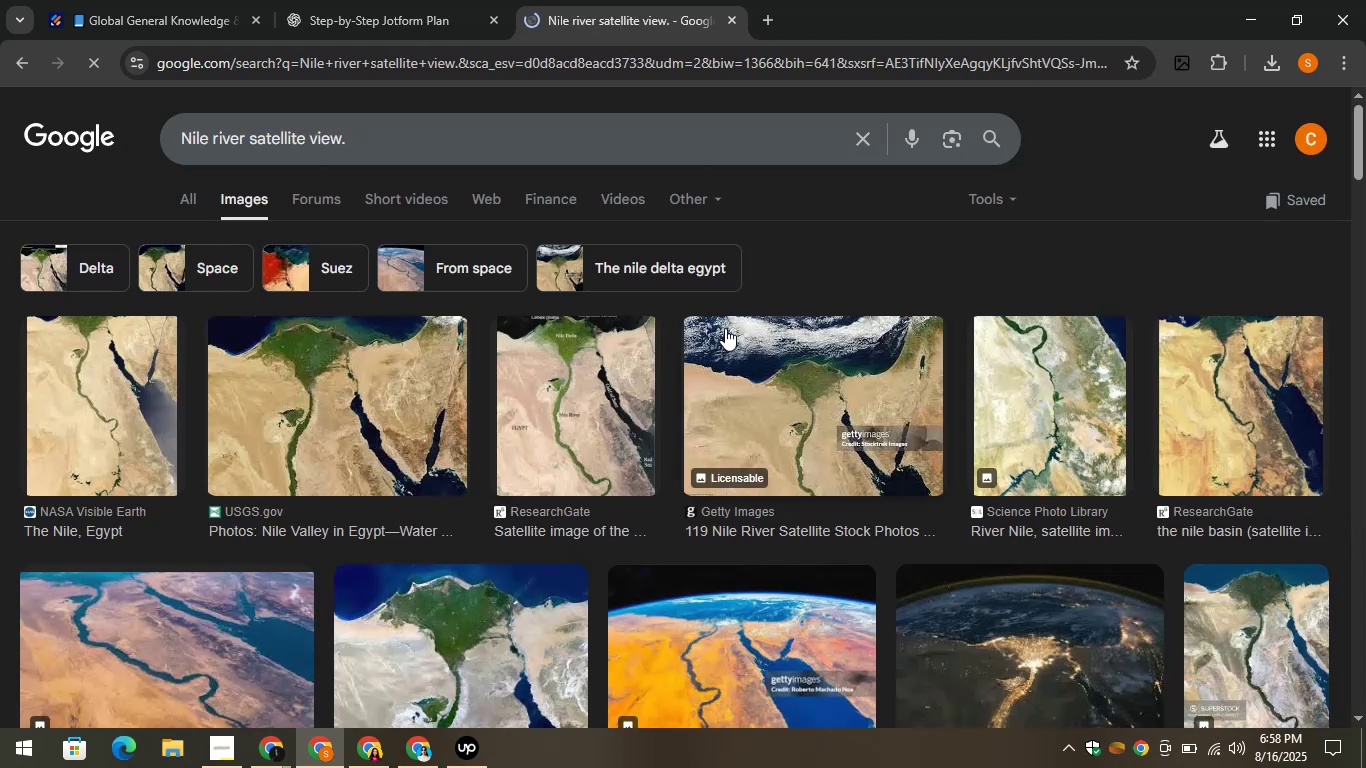 
left_click([727, 379])
 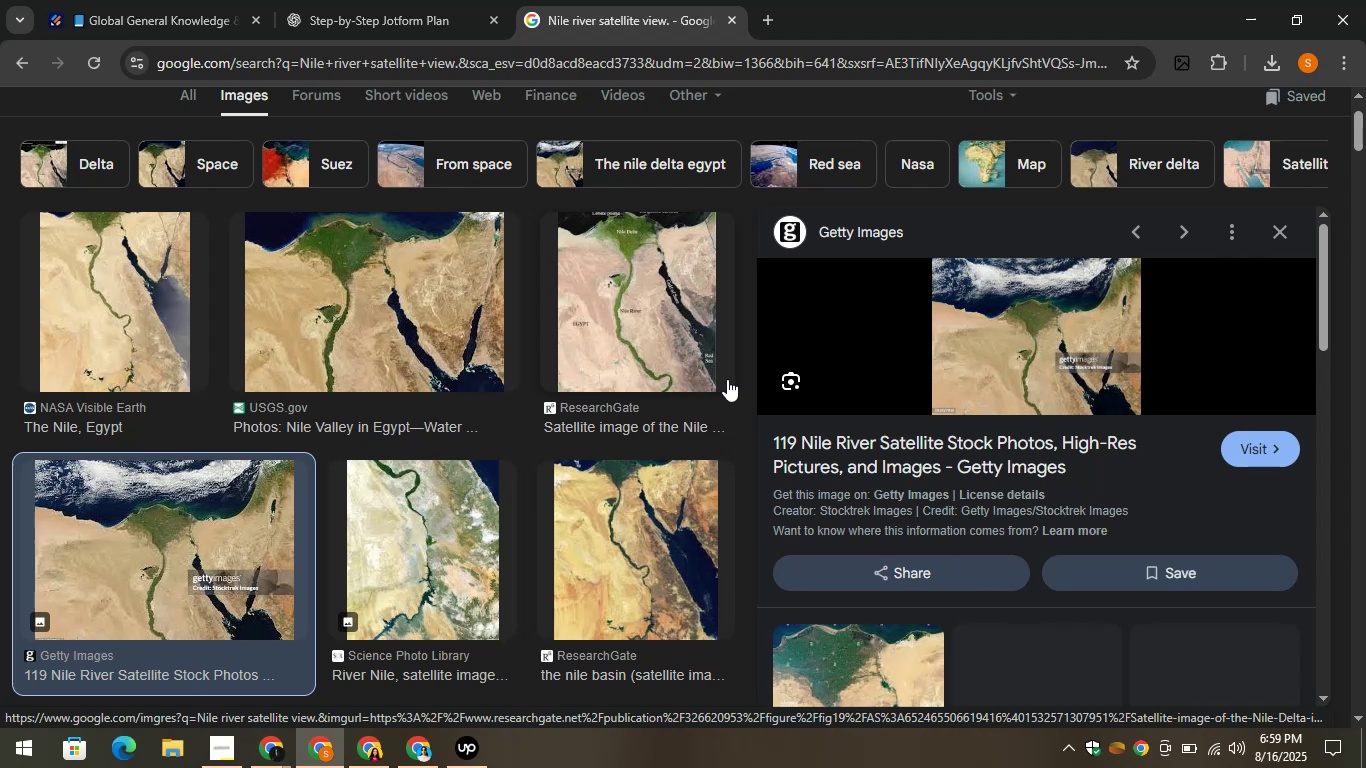 
scroll: coordinate [175, 420], scroll_direction: down, amount: 4.0
 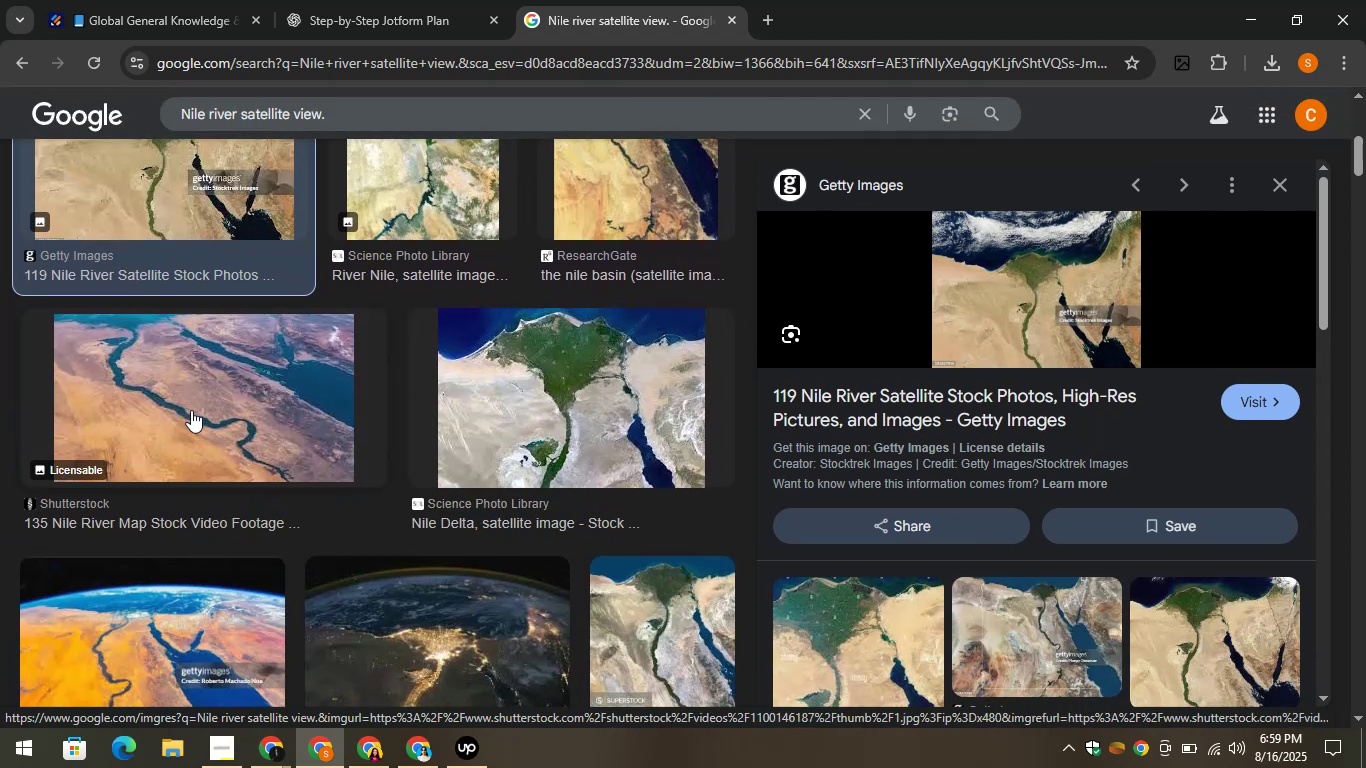 
left_click([196, 392])
 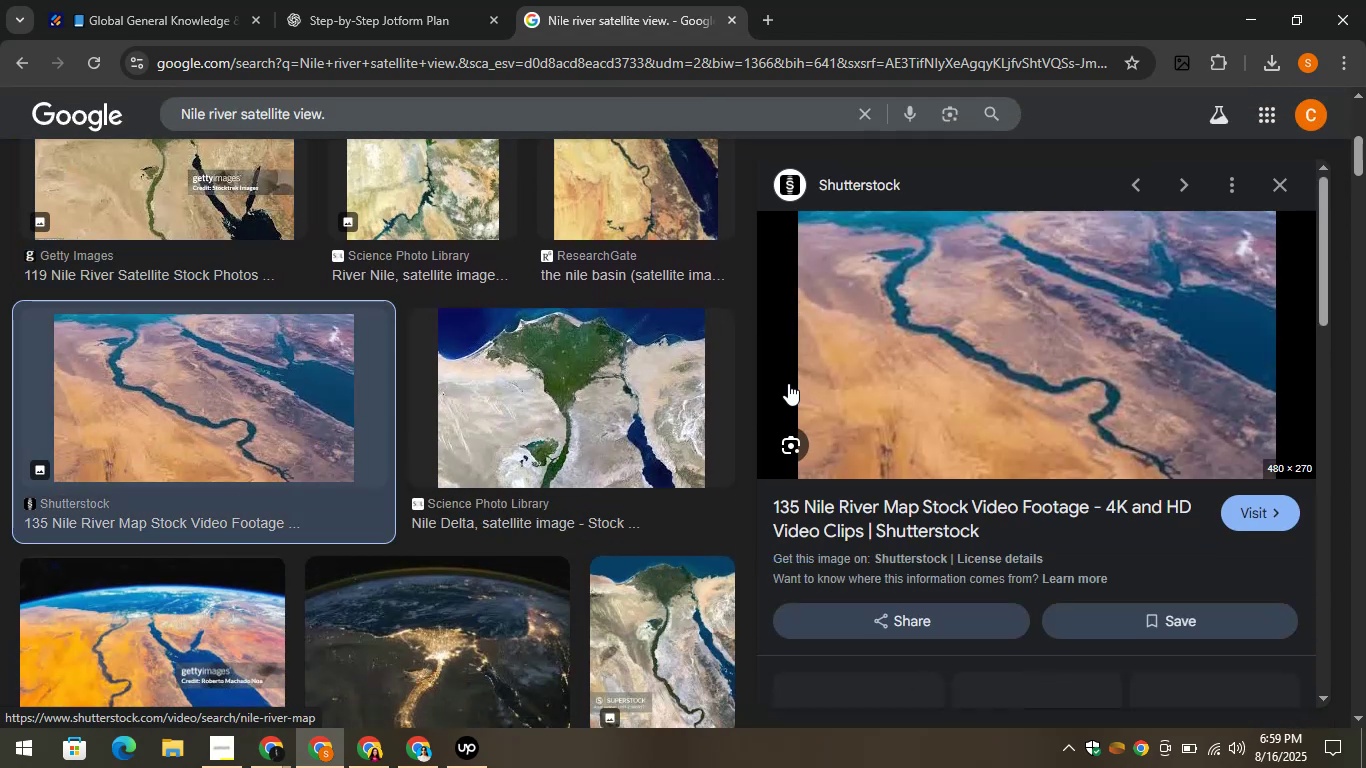 
right_click([911, 341])
 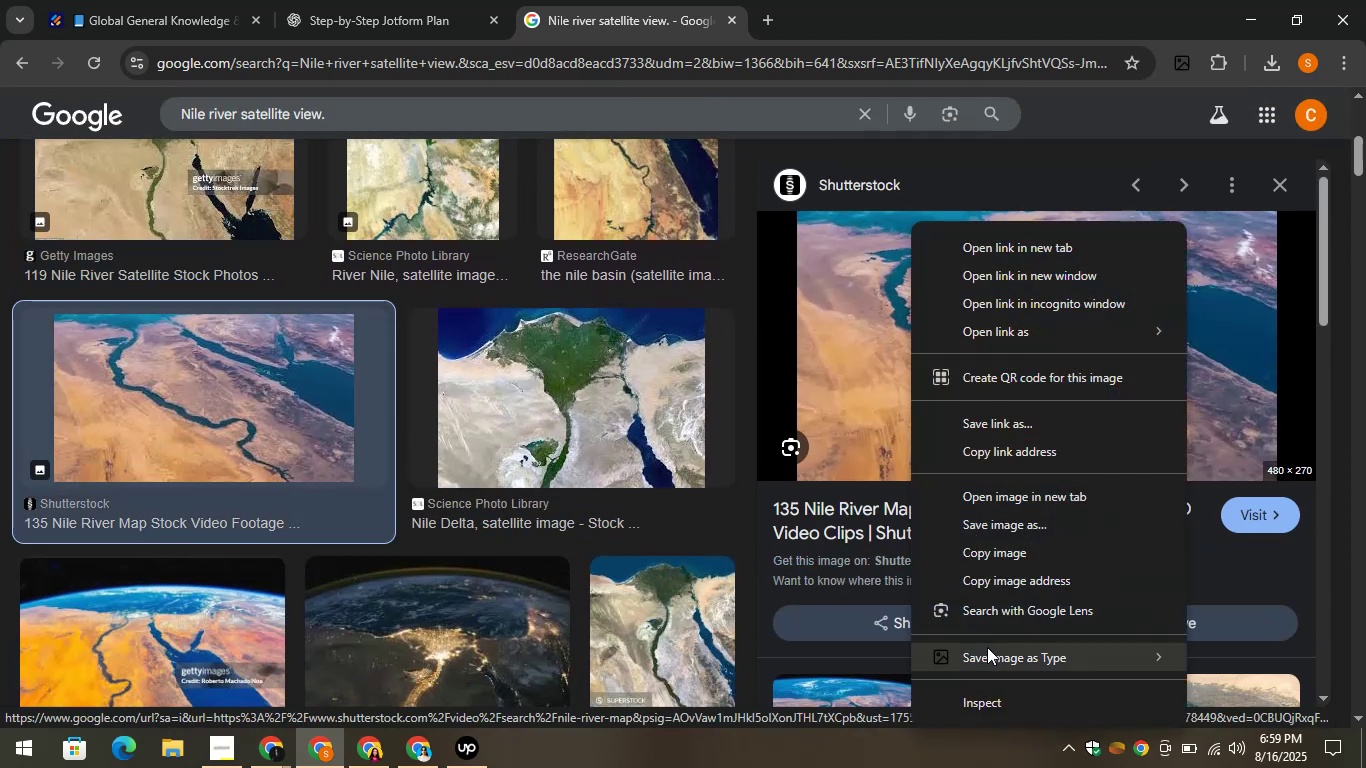 
left_click([999, 654])
 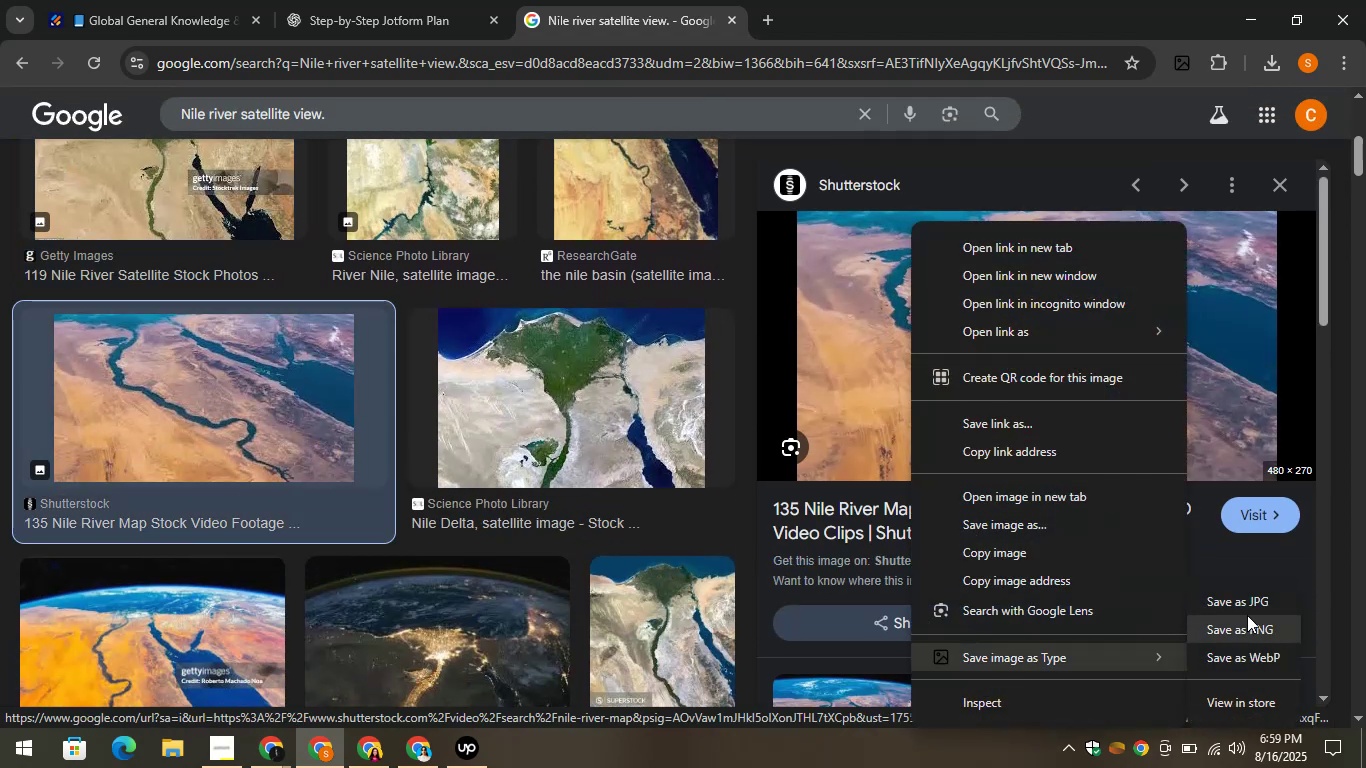 
left_click([1247, 615])
 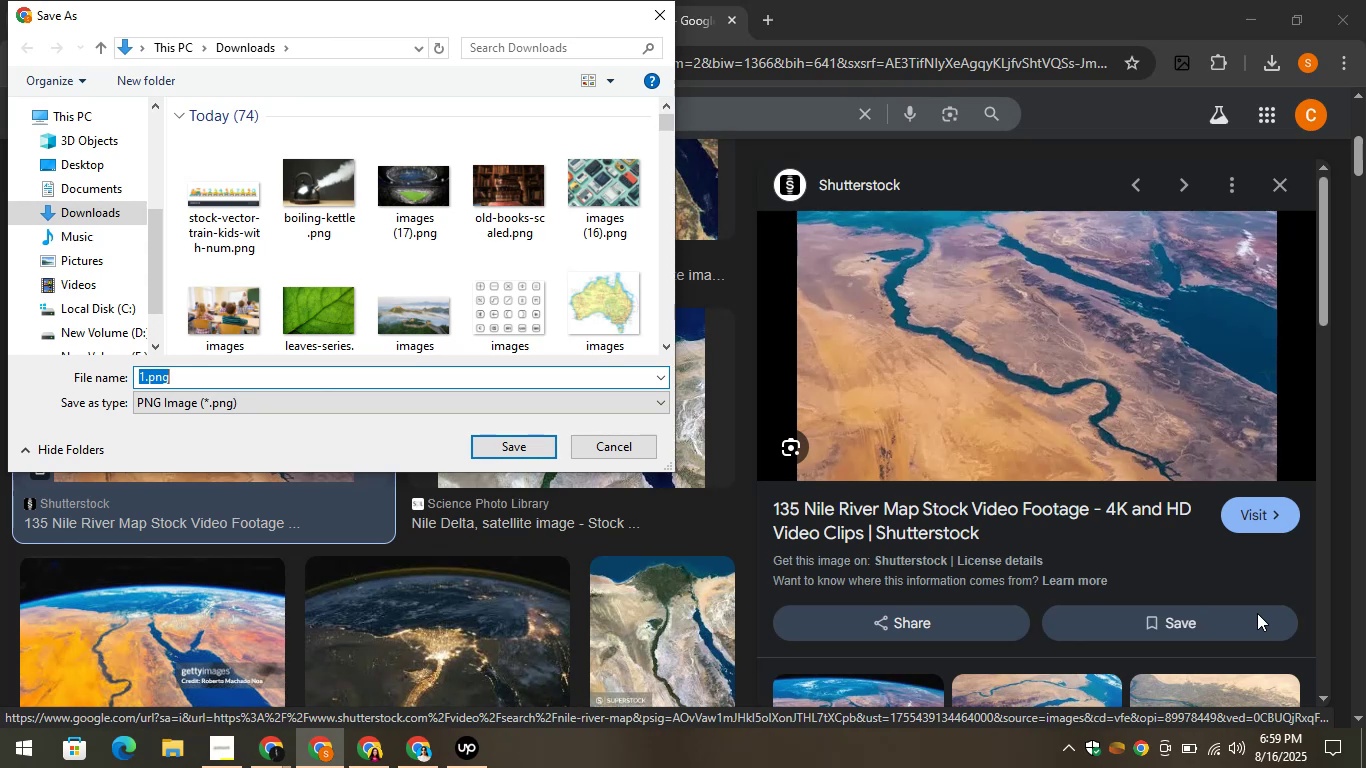 
wait(10.2)
 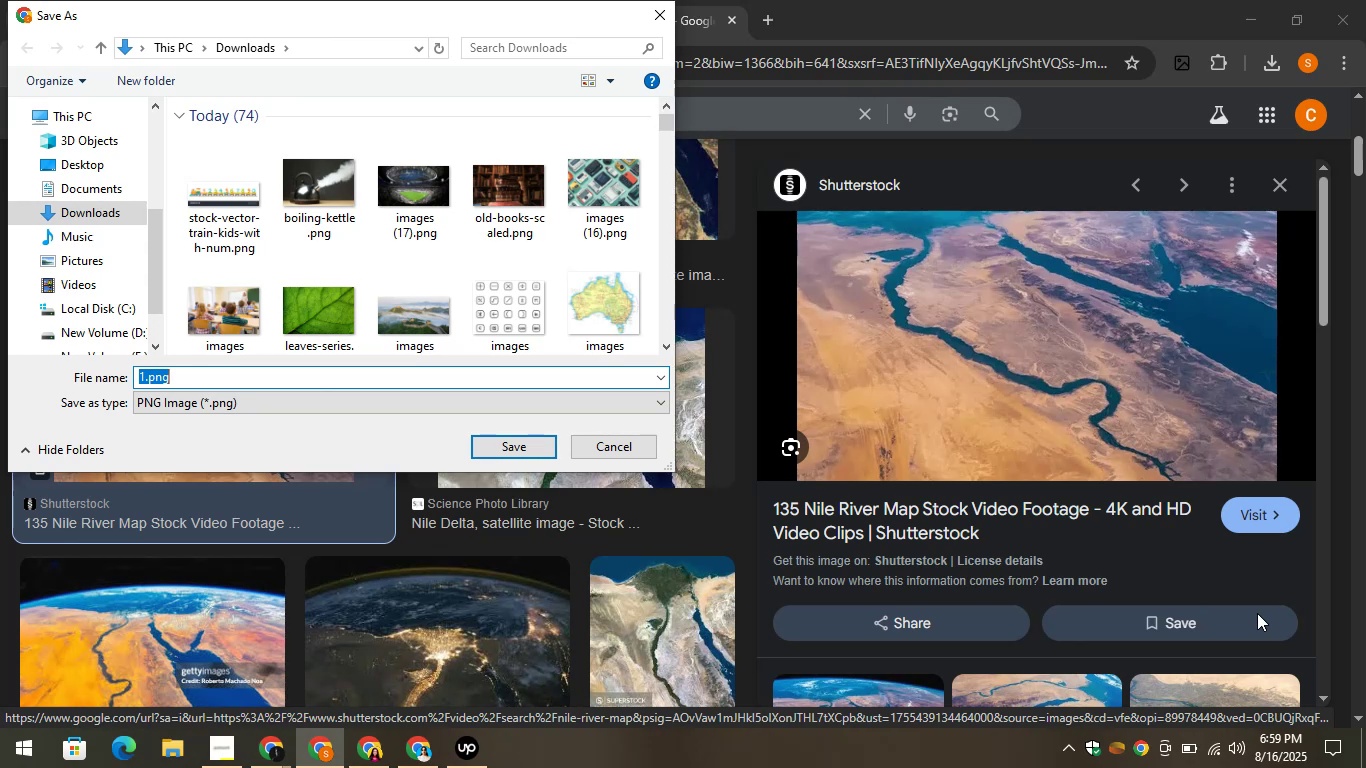 
mouse_move([499, 377])
 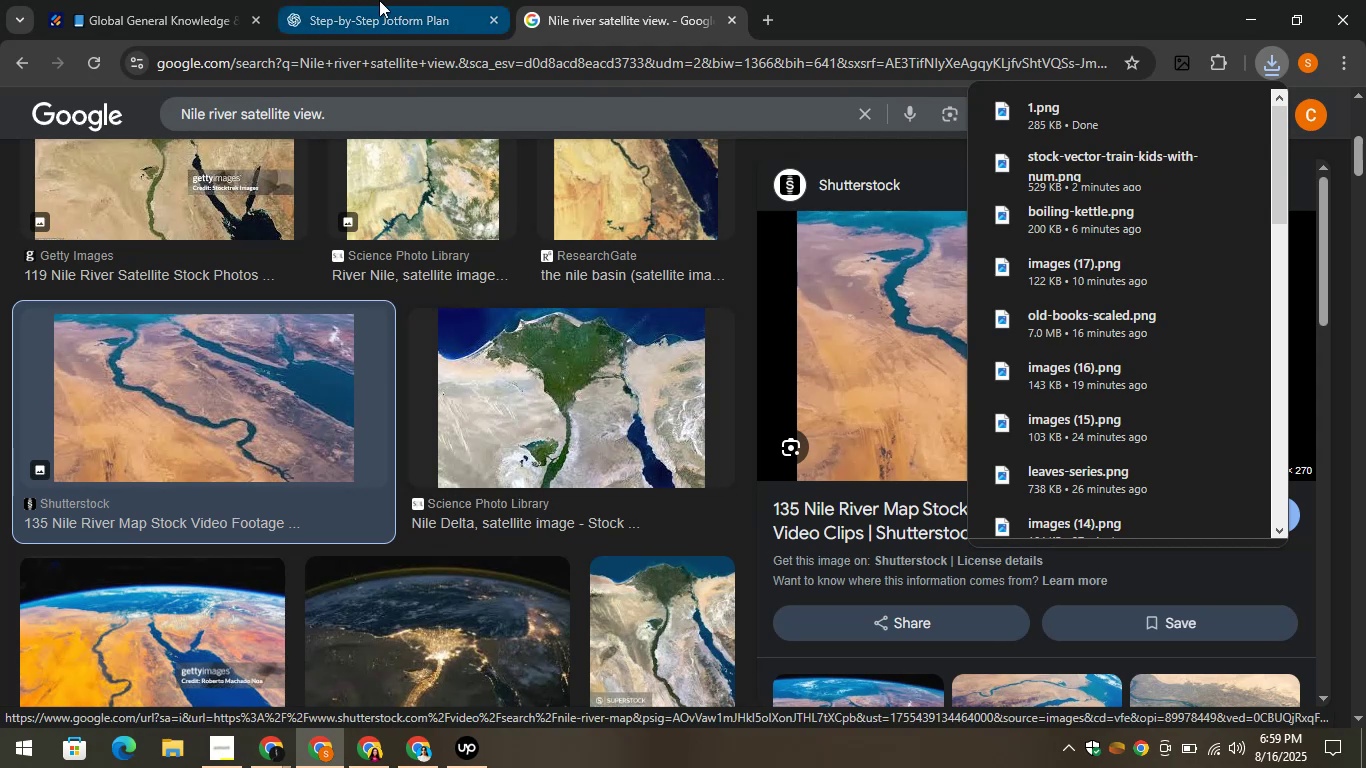 
left_click([379, 0])
 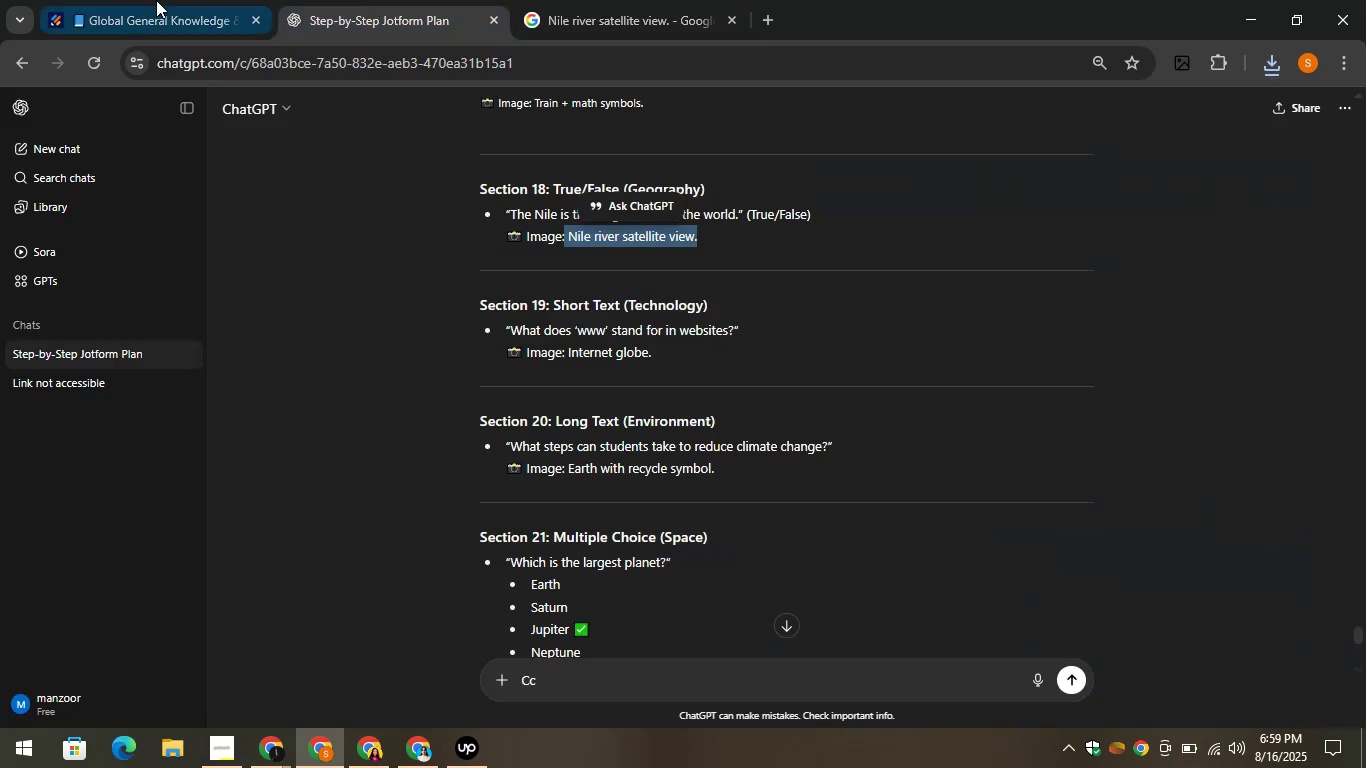 
left_click([150, 0])
 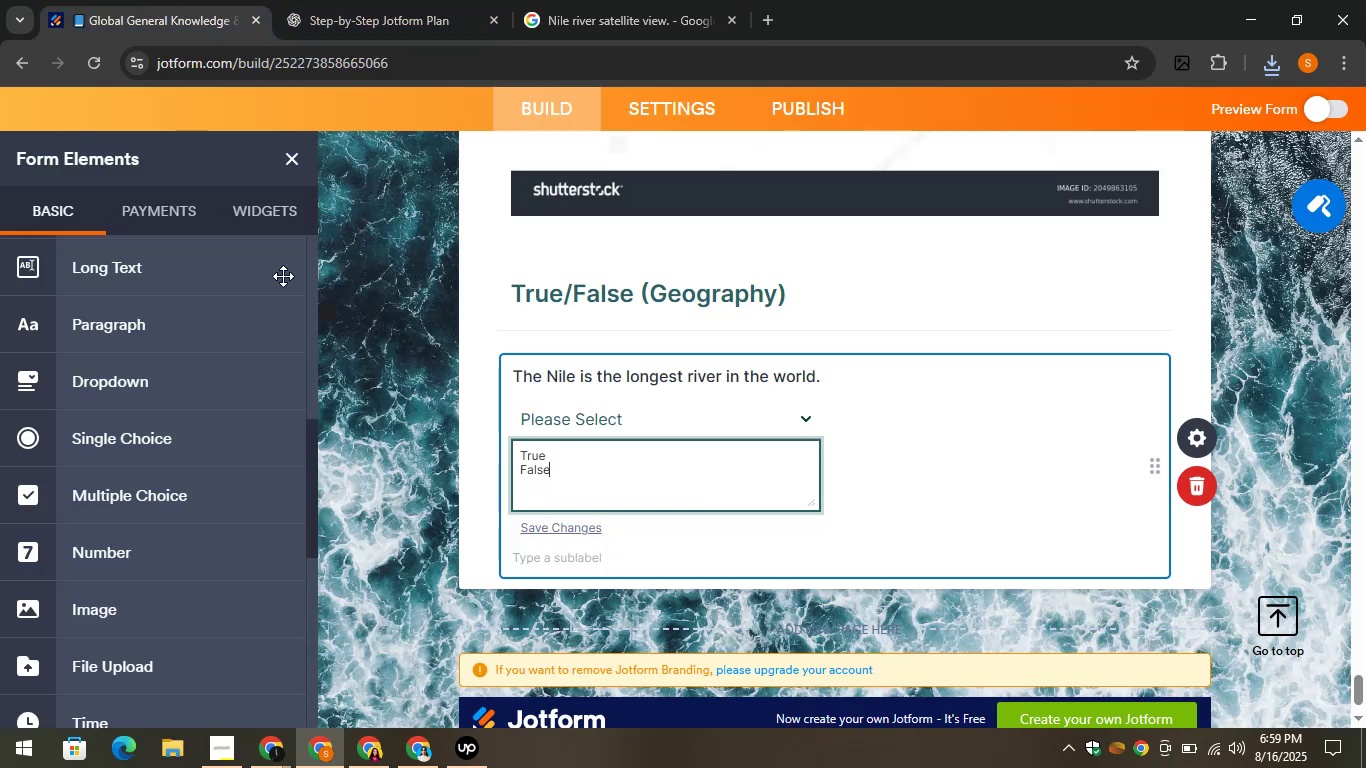 
scroll: coordinate [88, 493], scroll_direction: down, amount: 8.0
 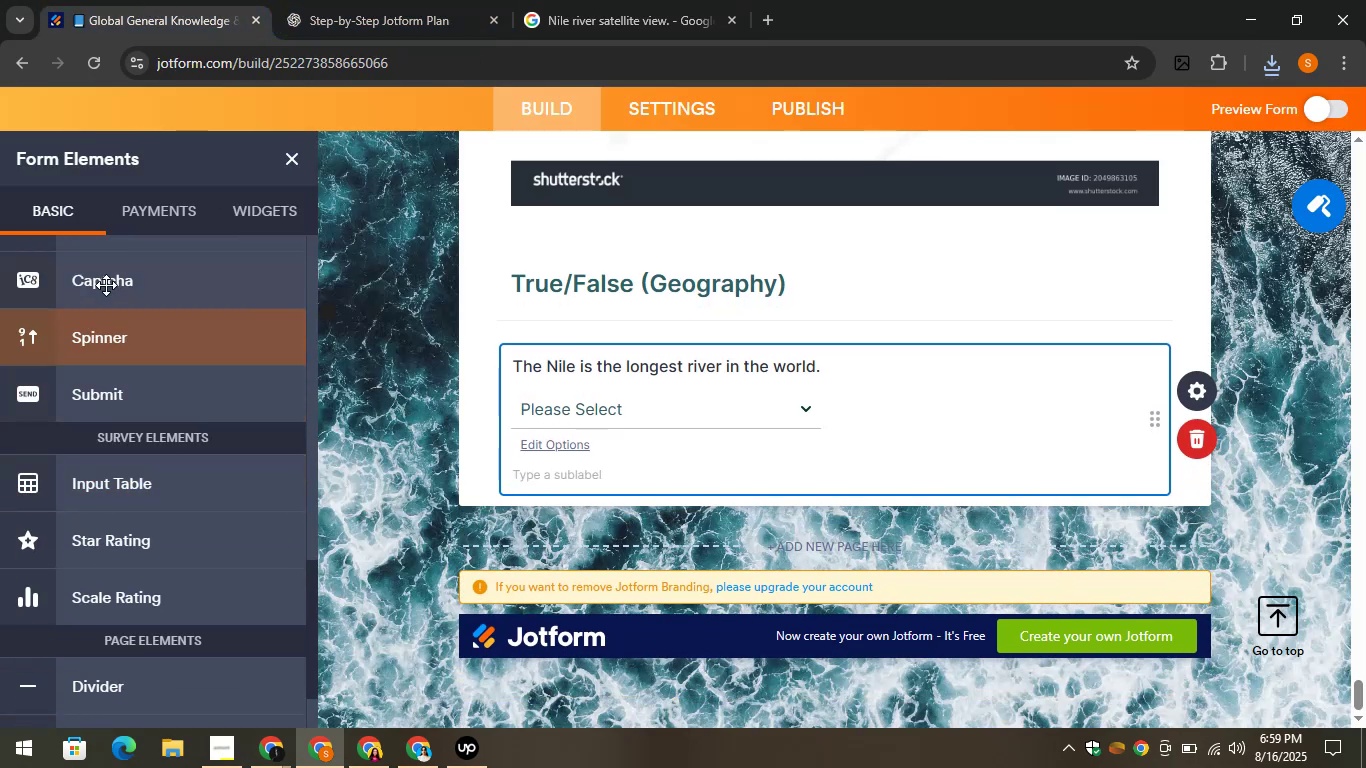 
scroll: coordinate [118, 335], scroll_direction: up, amount: 2.0
 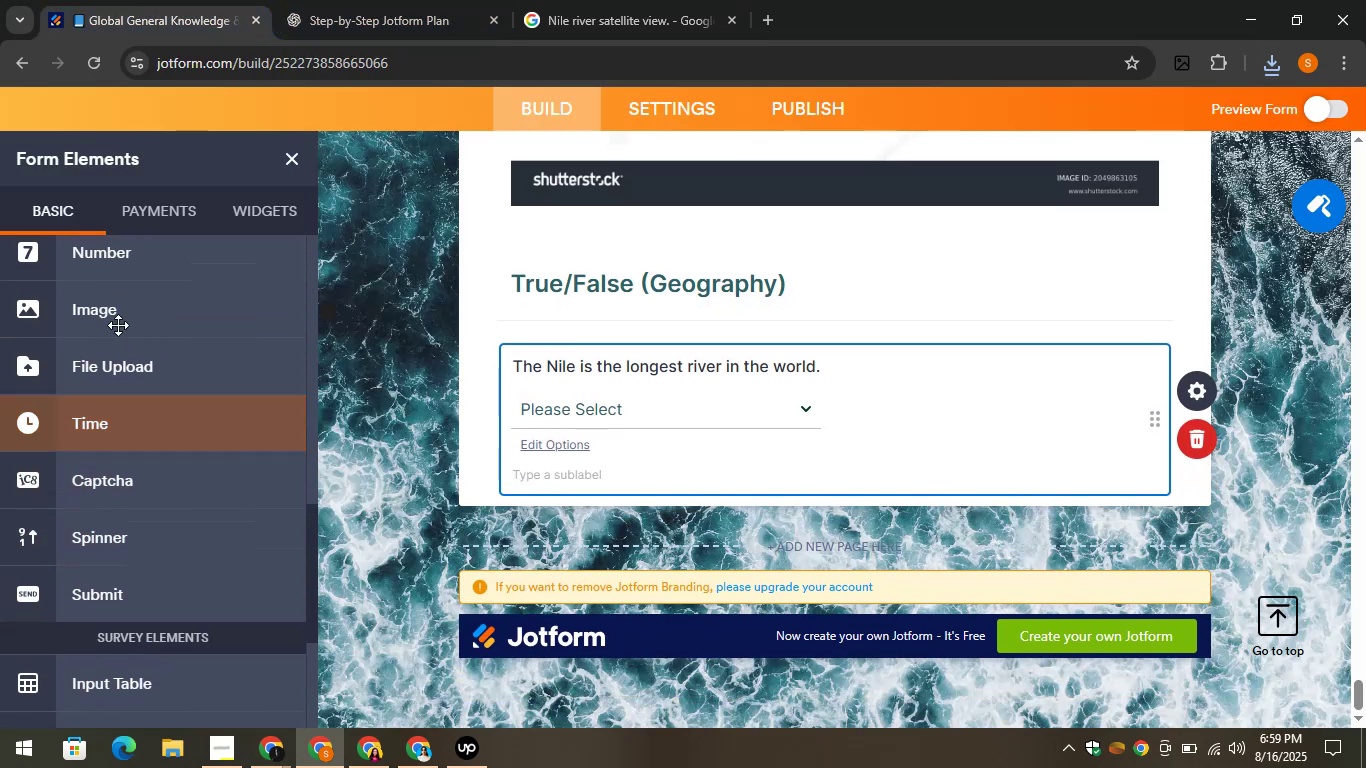 
left_click([113, 310])
 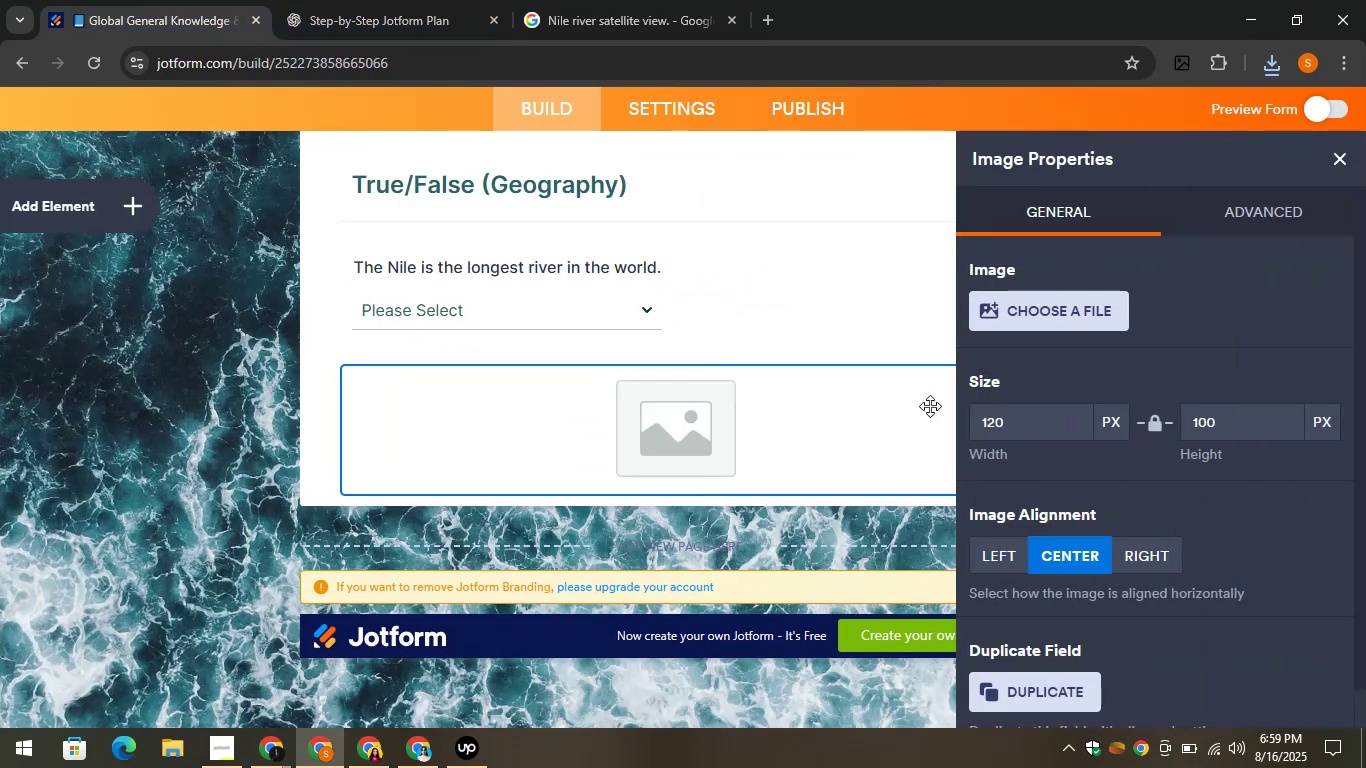 
left_click([1069, 316])
 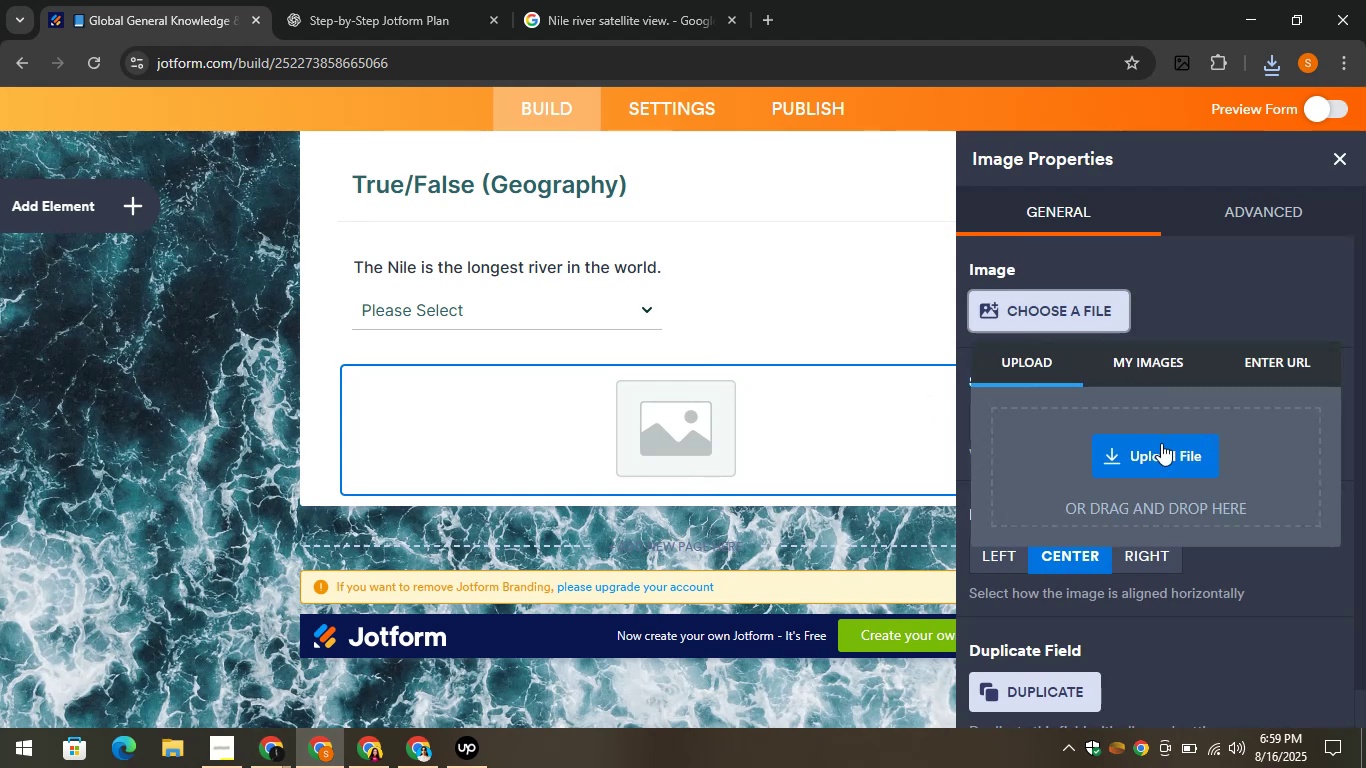 
left_click([1166, 460])
 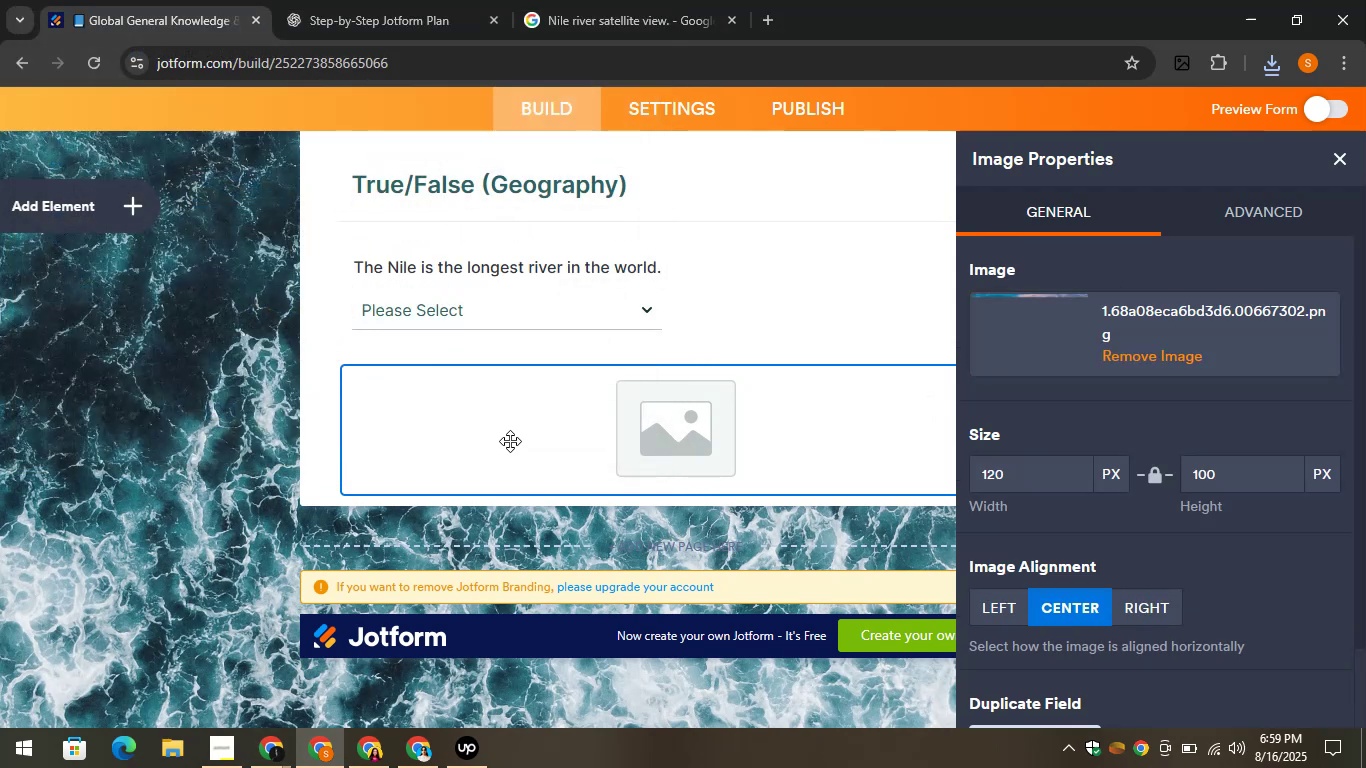 
wait(13.65)
 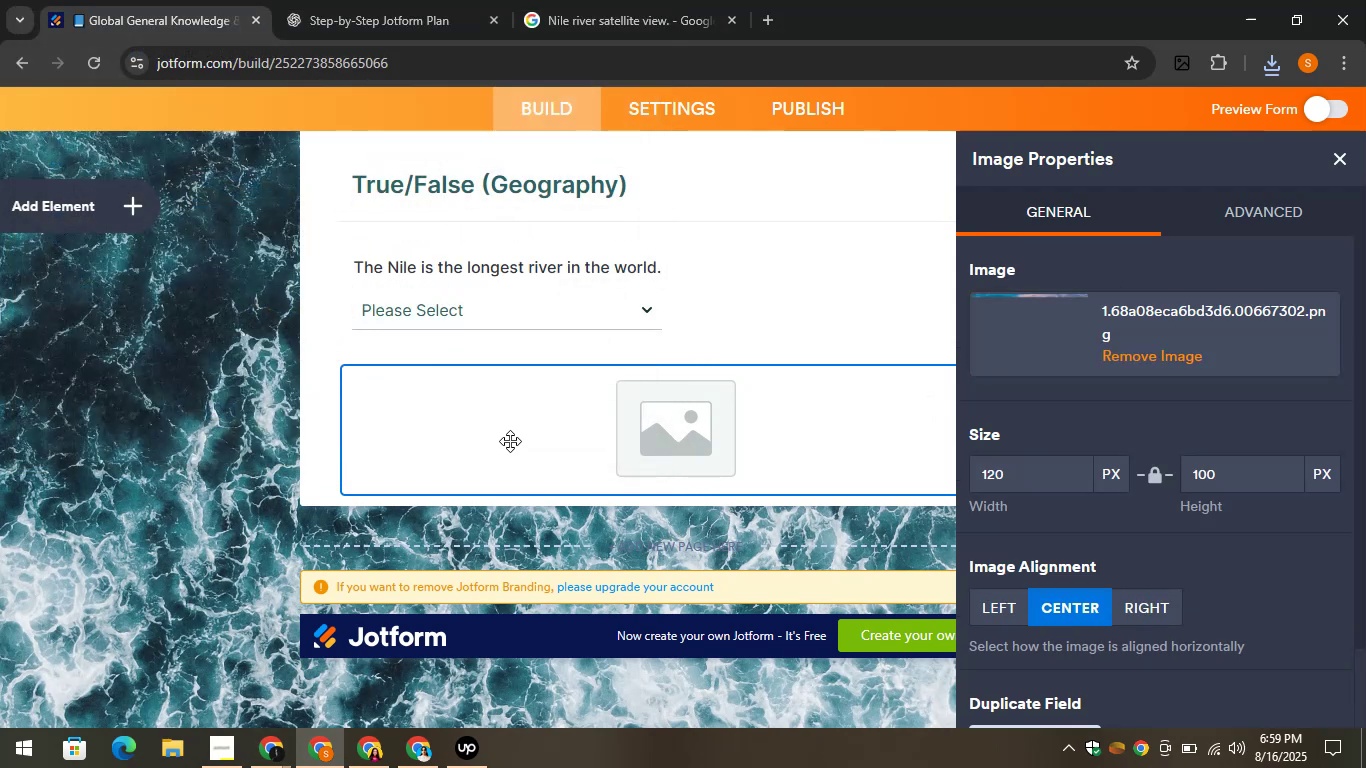 
left_click_drag(start_coordinate=[1018, 473], to_coordinate=[934, 473])
 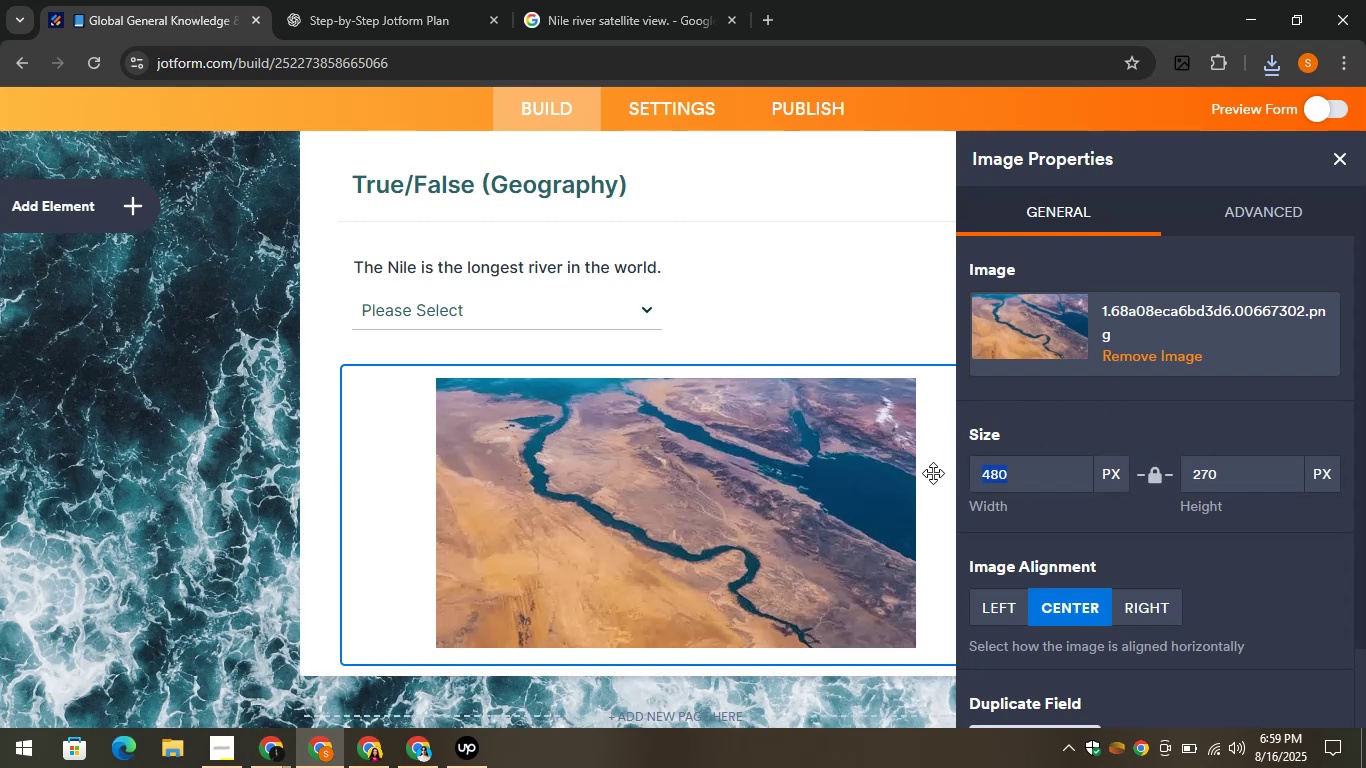 
type(500)
 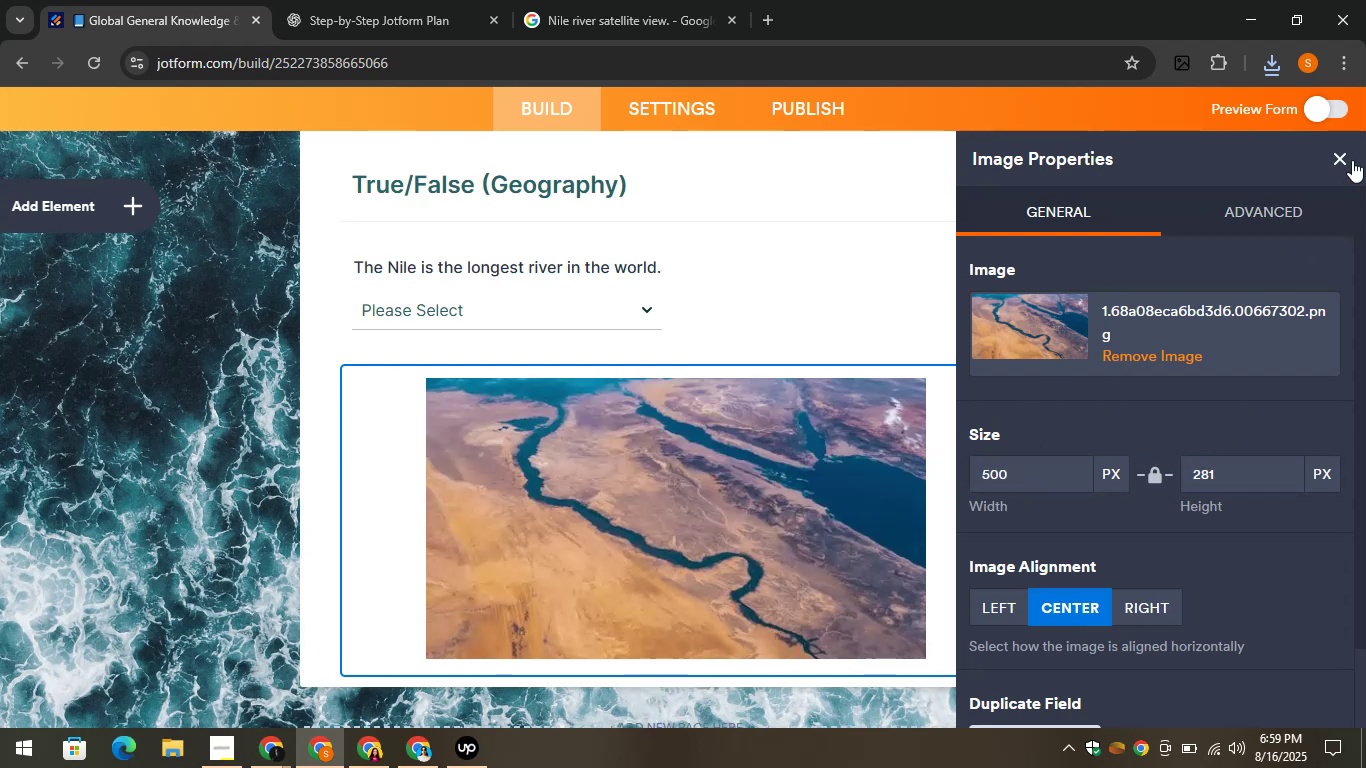 
left_click([1341, 159])
 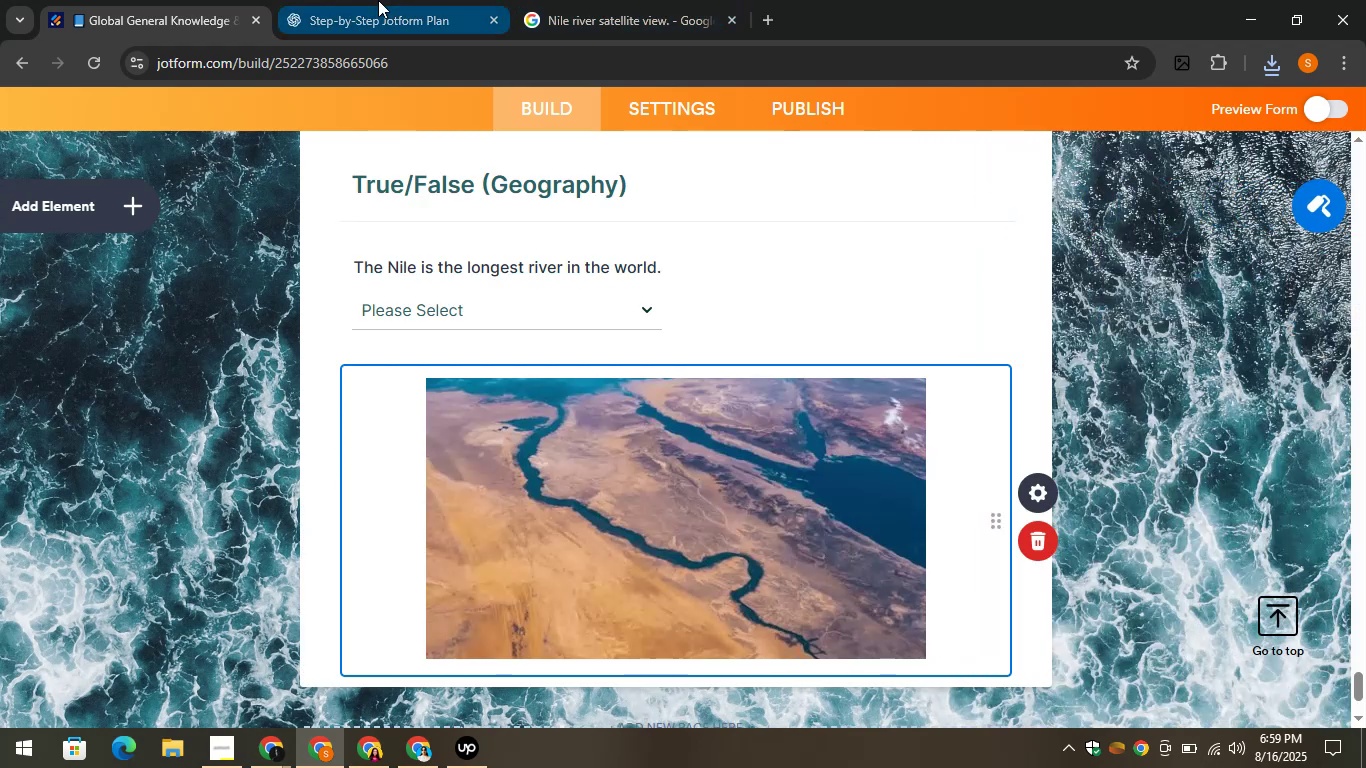 
left_click([378, 0])
 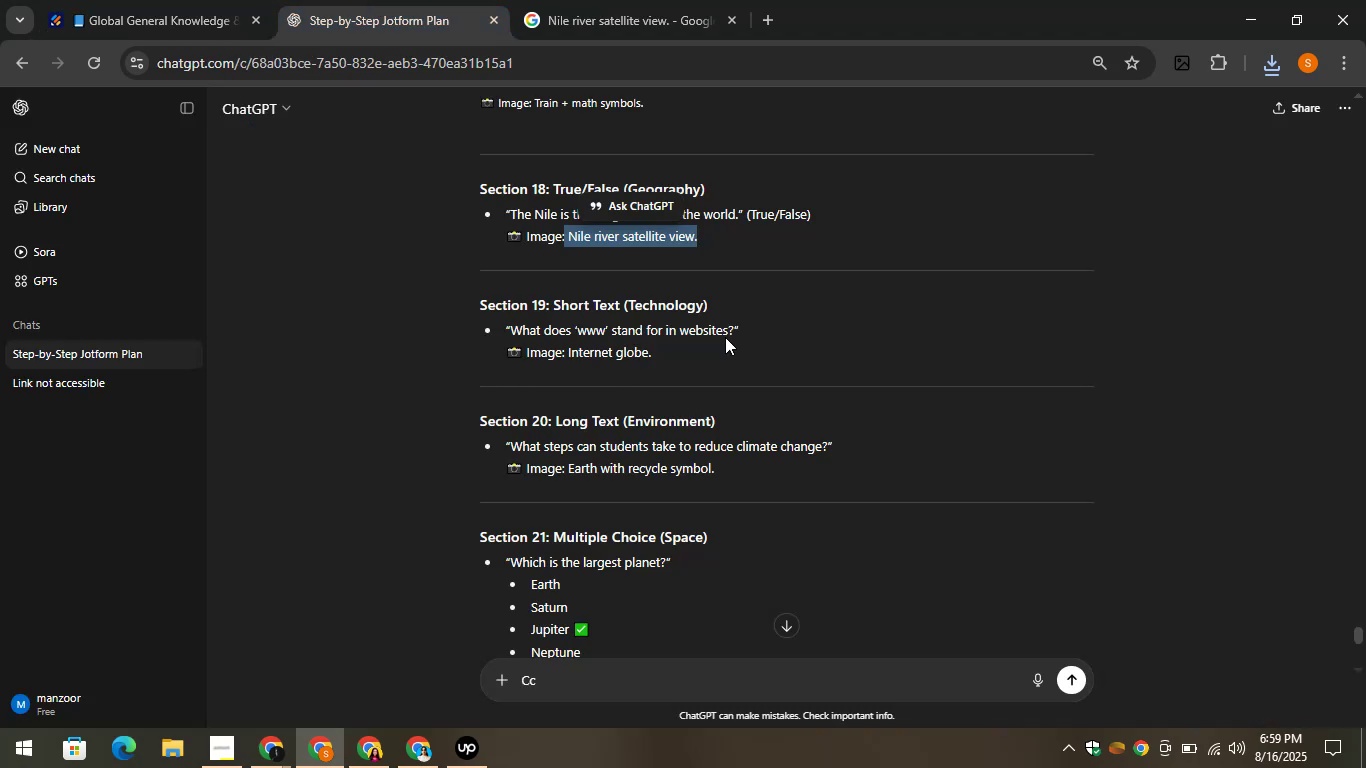 
left_click([776, 300])
 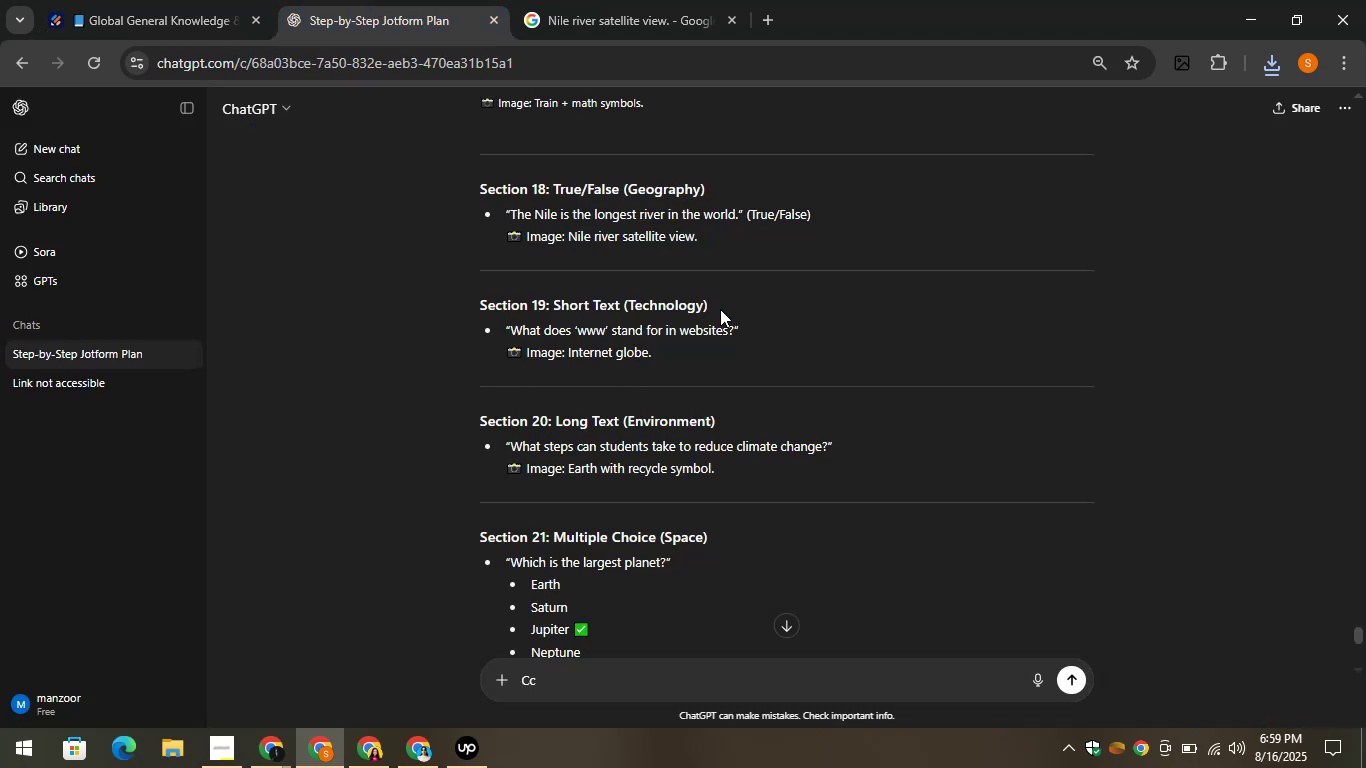 
left_click_drag(start_coordinate=[717, 301], to_coordinate=[553, 302])
 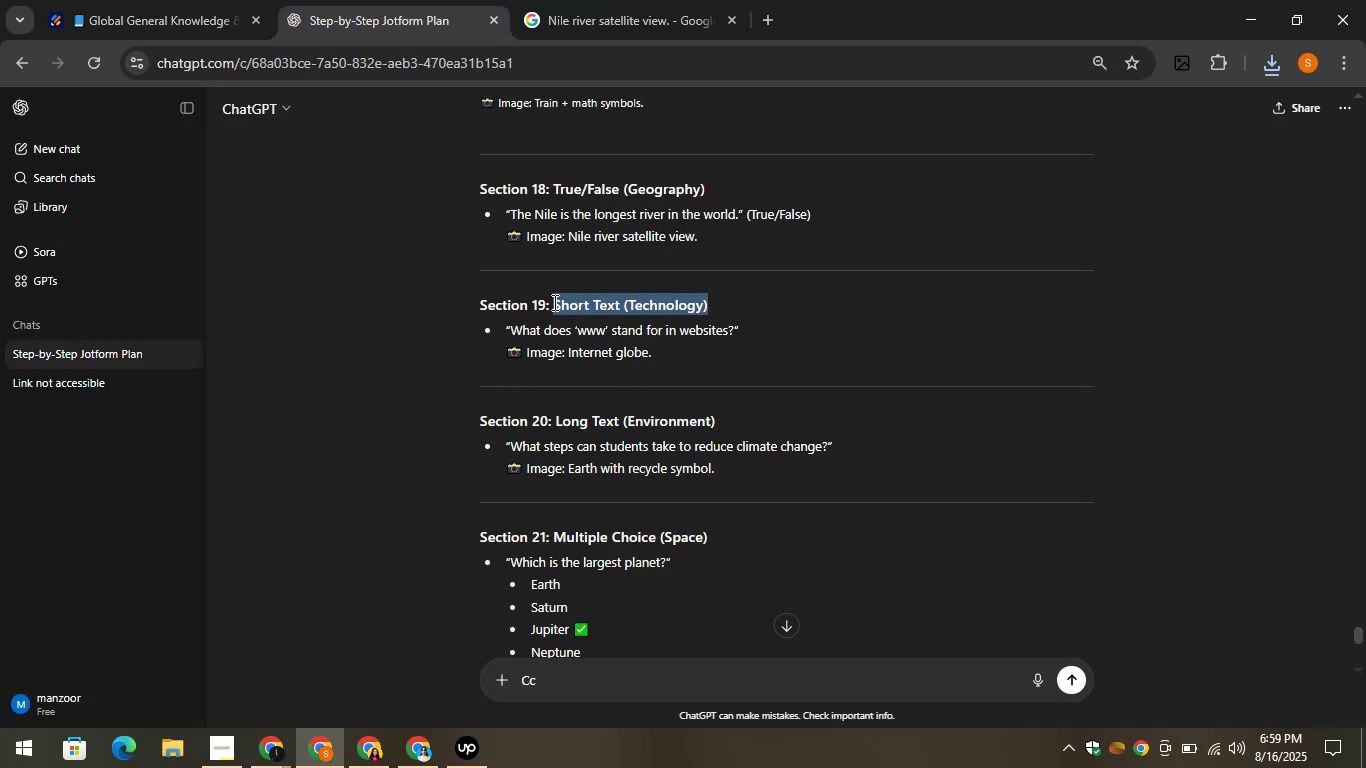 
key(Control+C)
 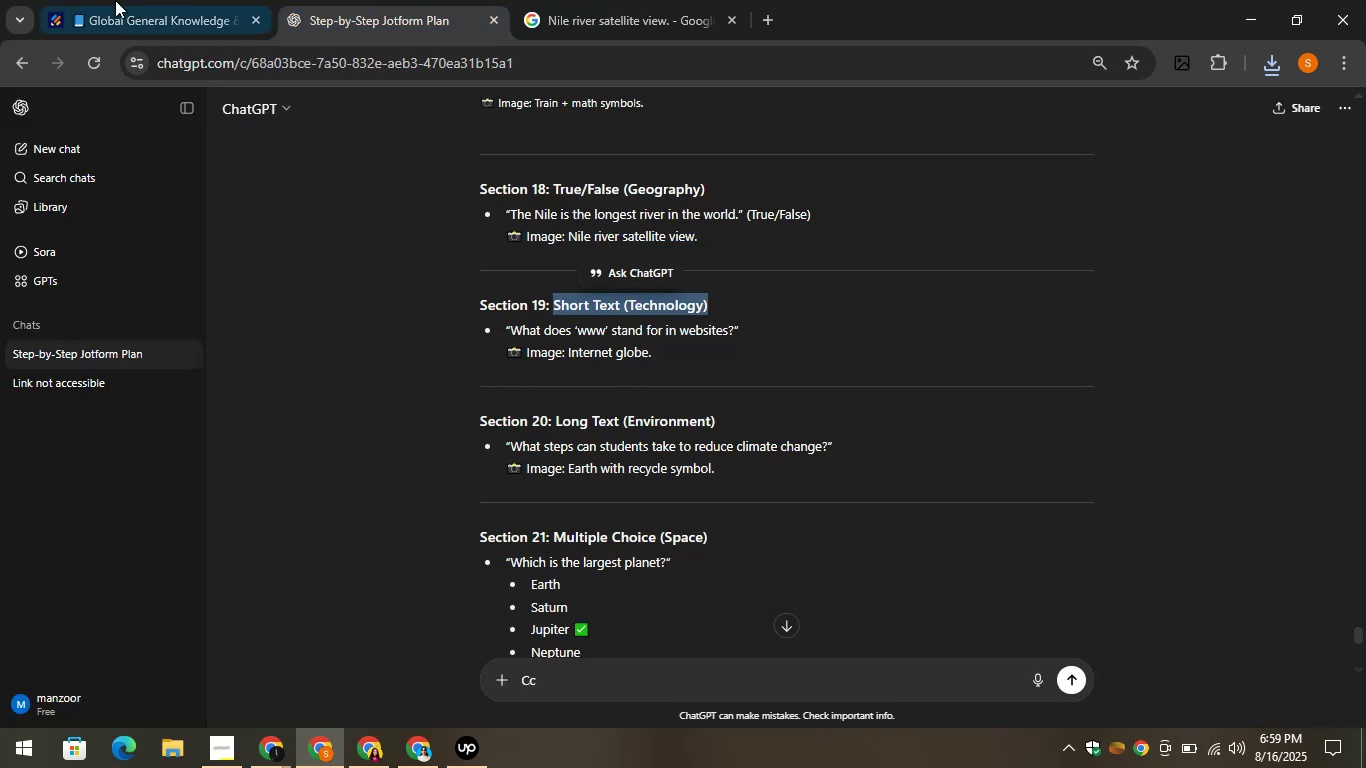 
left_click([107, 0])
 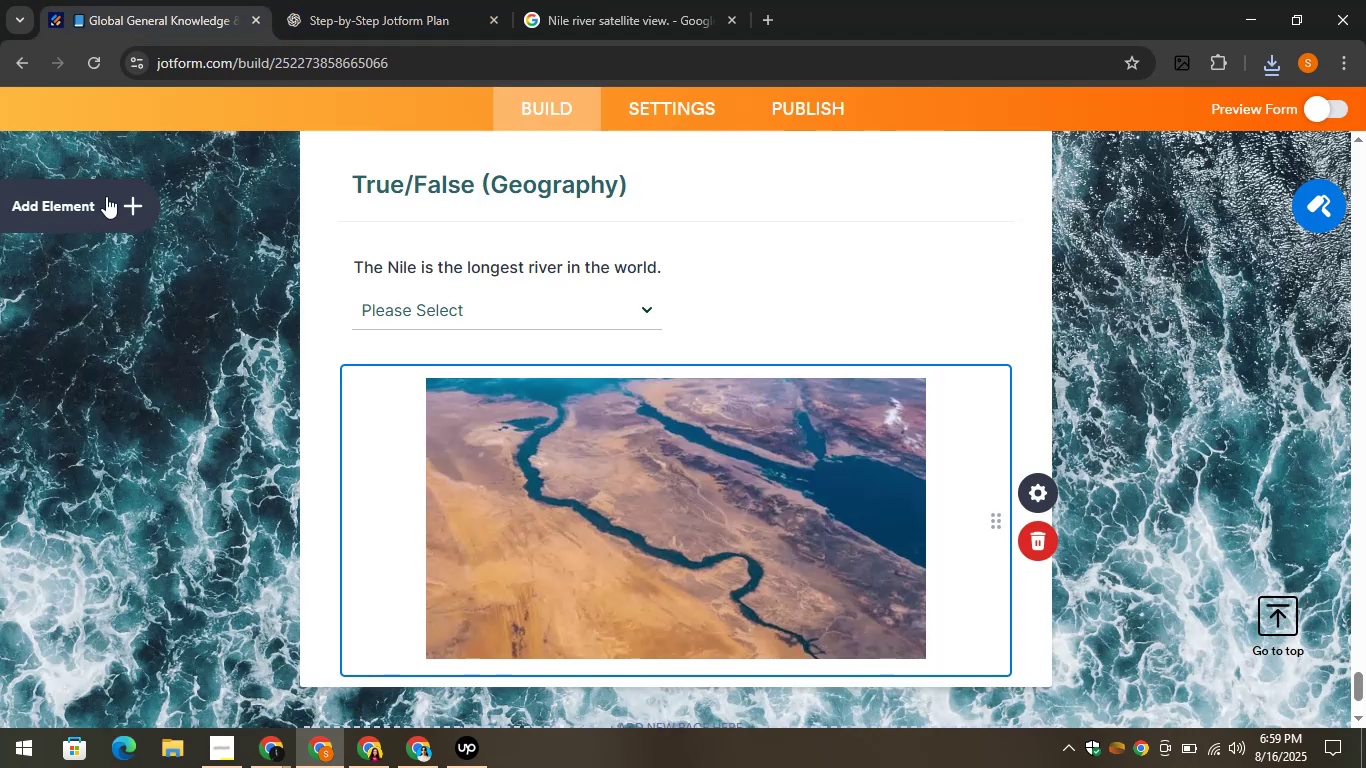 
left_click([102, 193])
 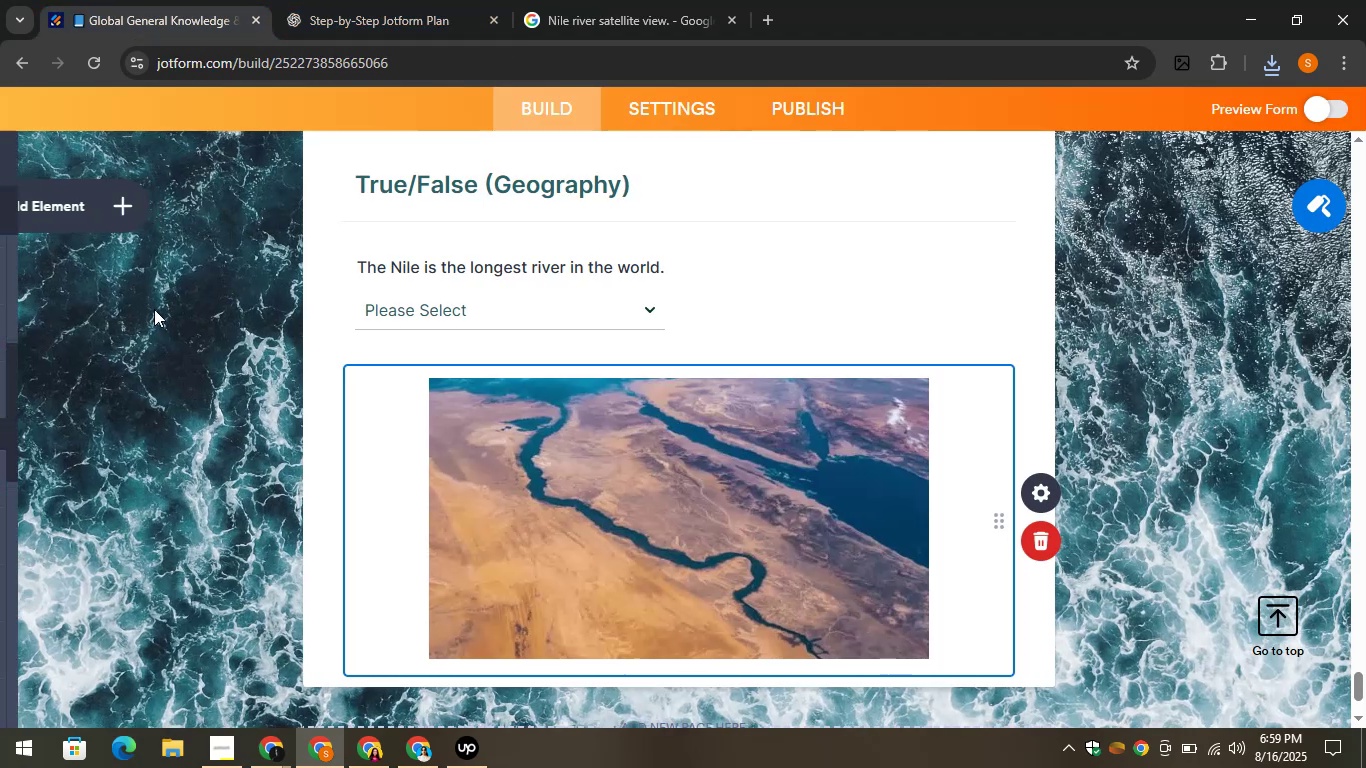 
scroll: coordinate [169, 377], scroll_direction: down, amount: 14.0
 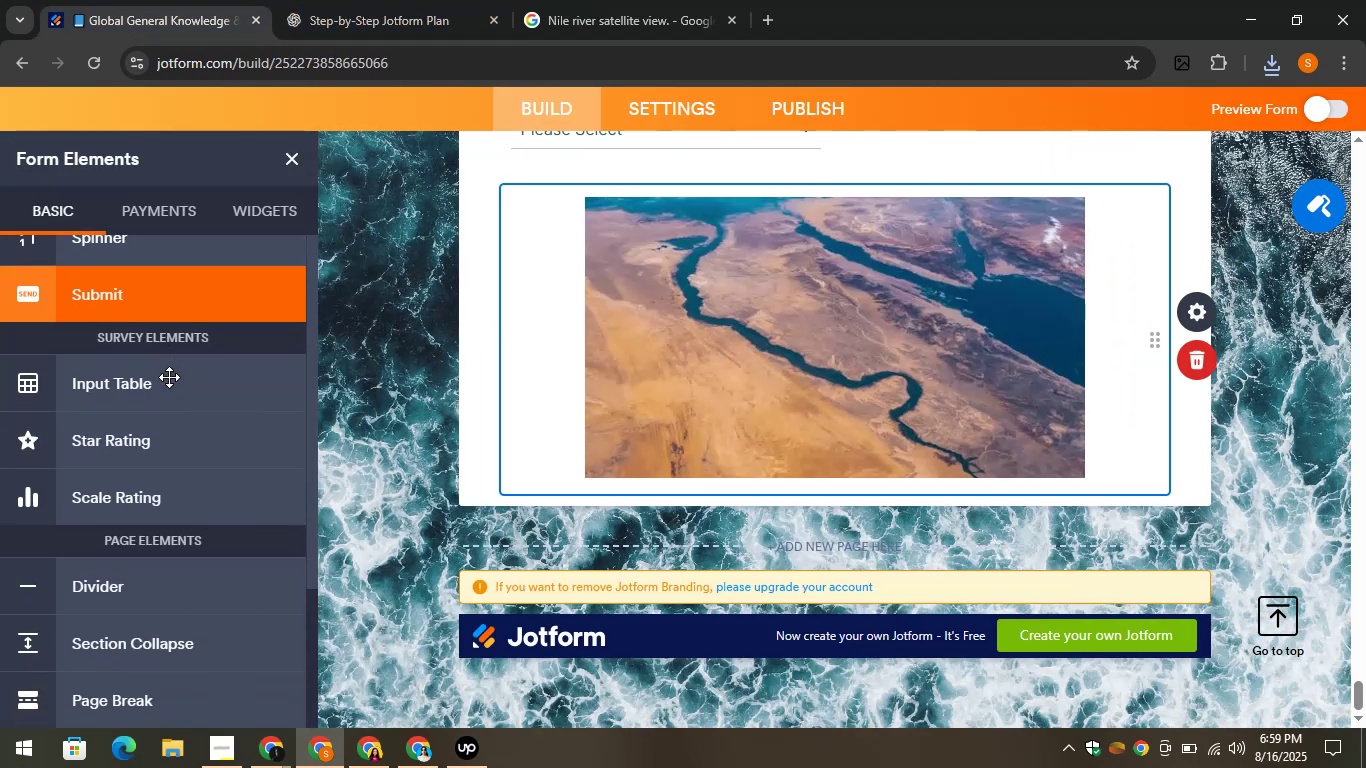 
scroll: coordinate [180, 385], scroll_direction: up, amount: 5.0
 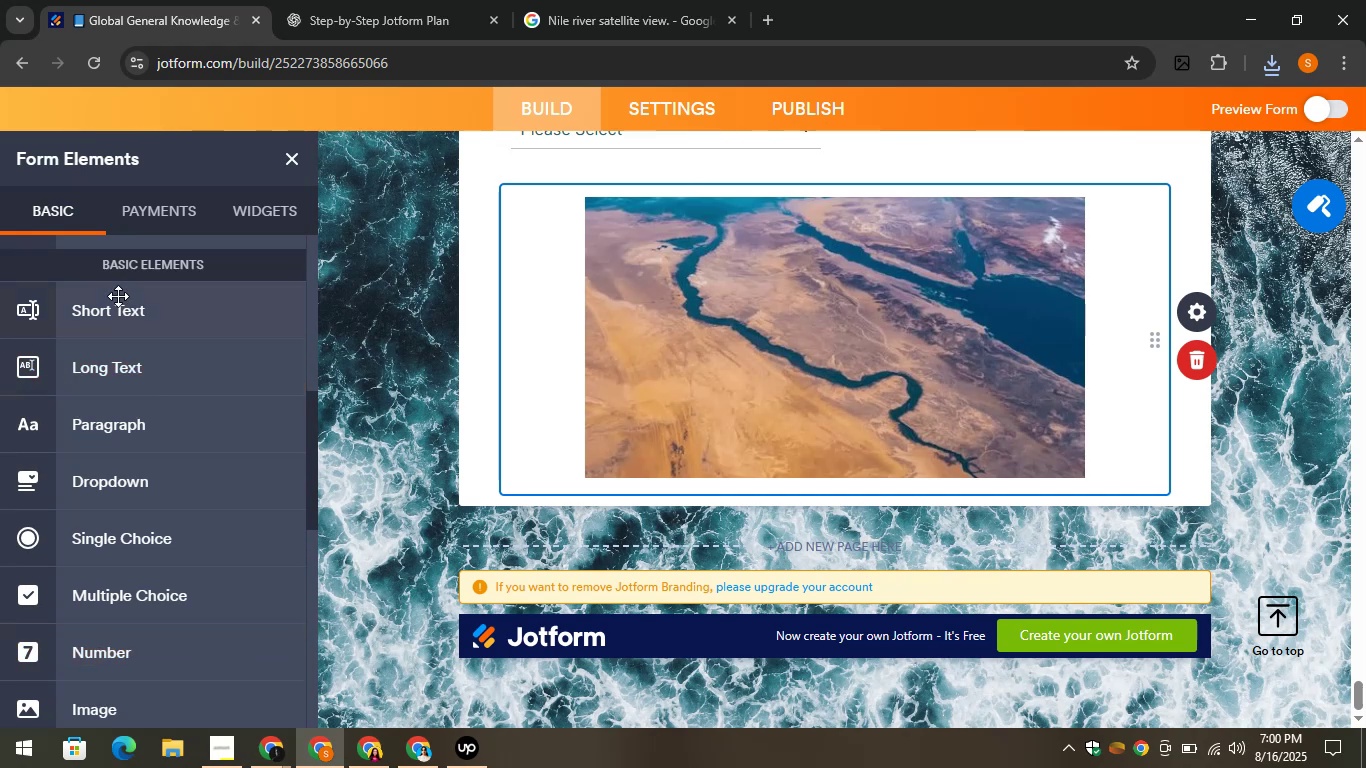 
left_click_drag(start_coordinate=[116, 304], to_coordinate=[585, 492])
 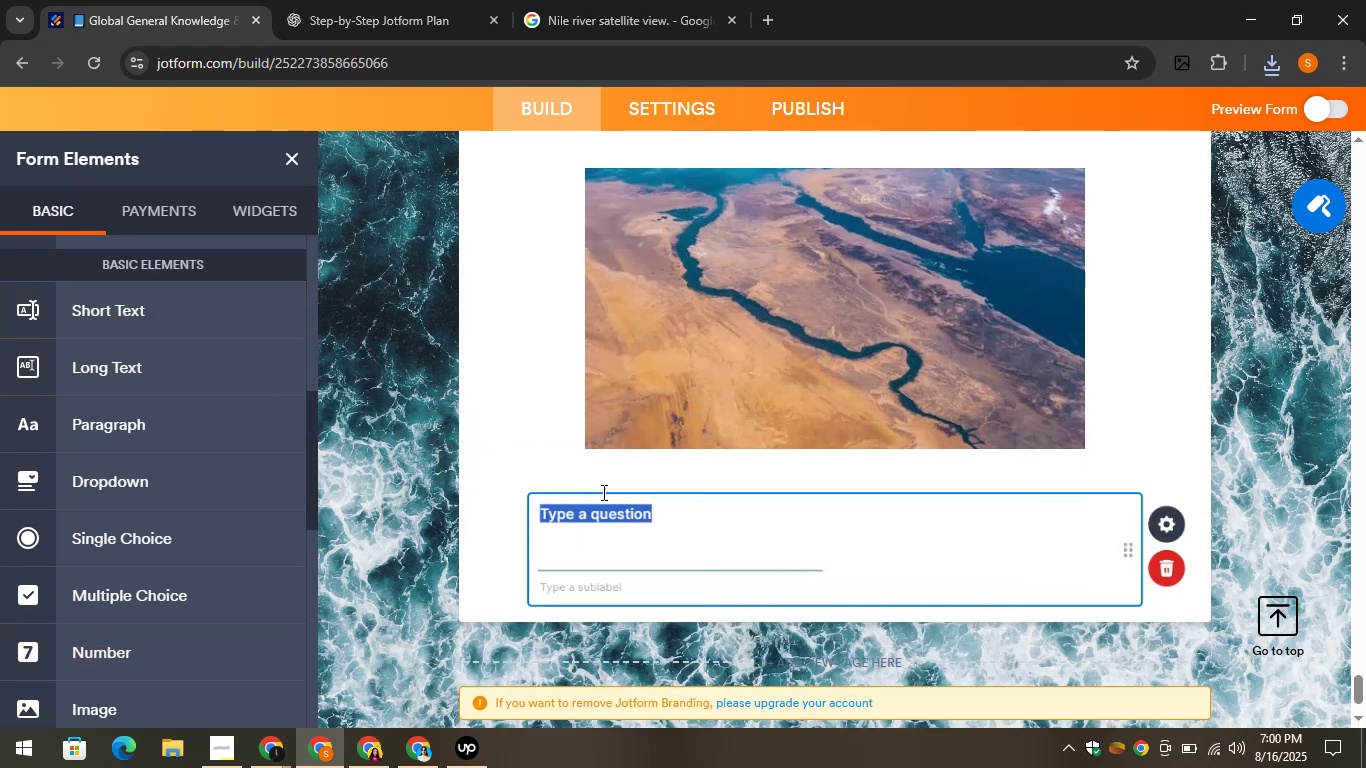 
key(Control+V)
 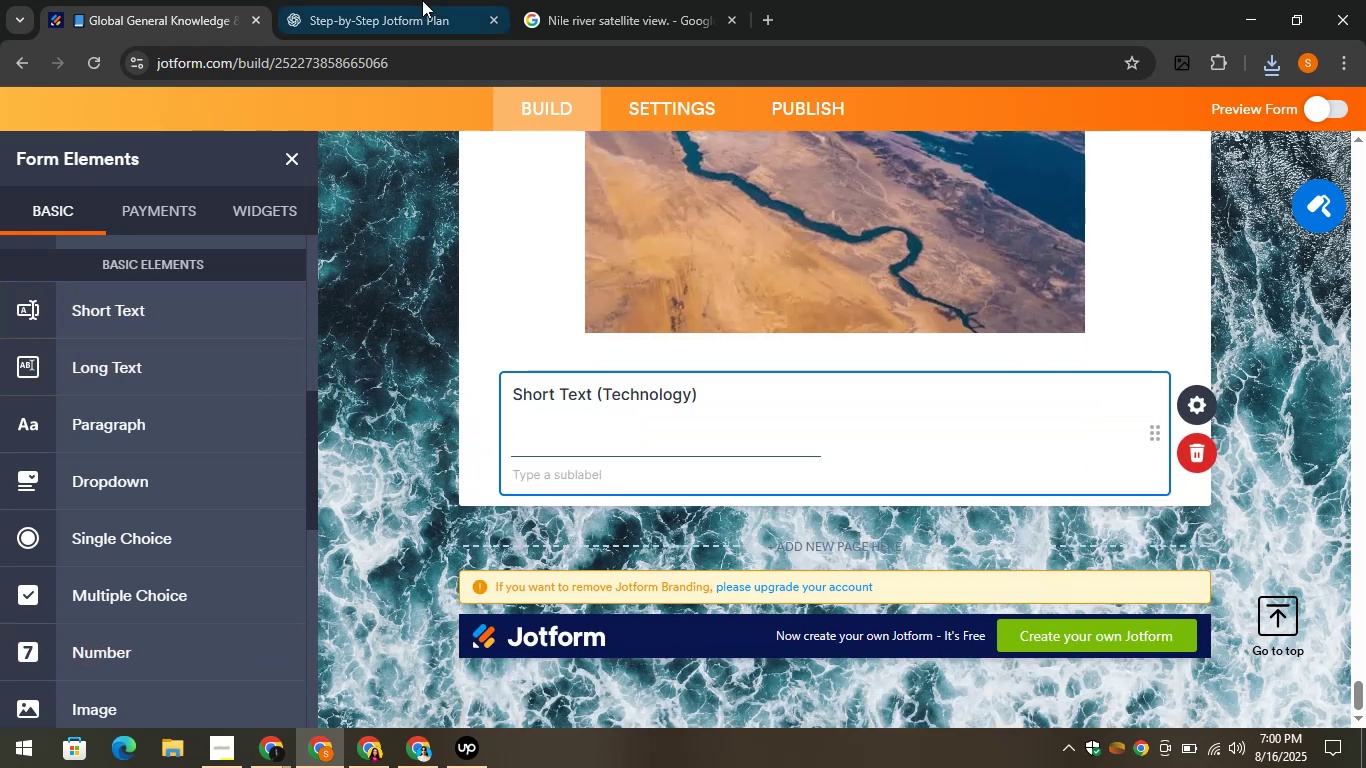 
left_click([410, 0])
 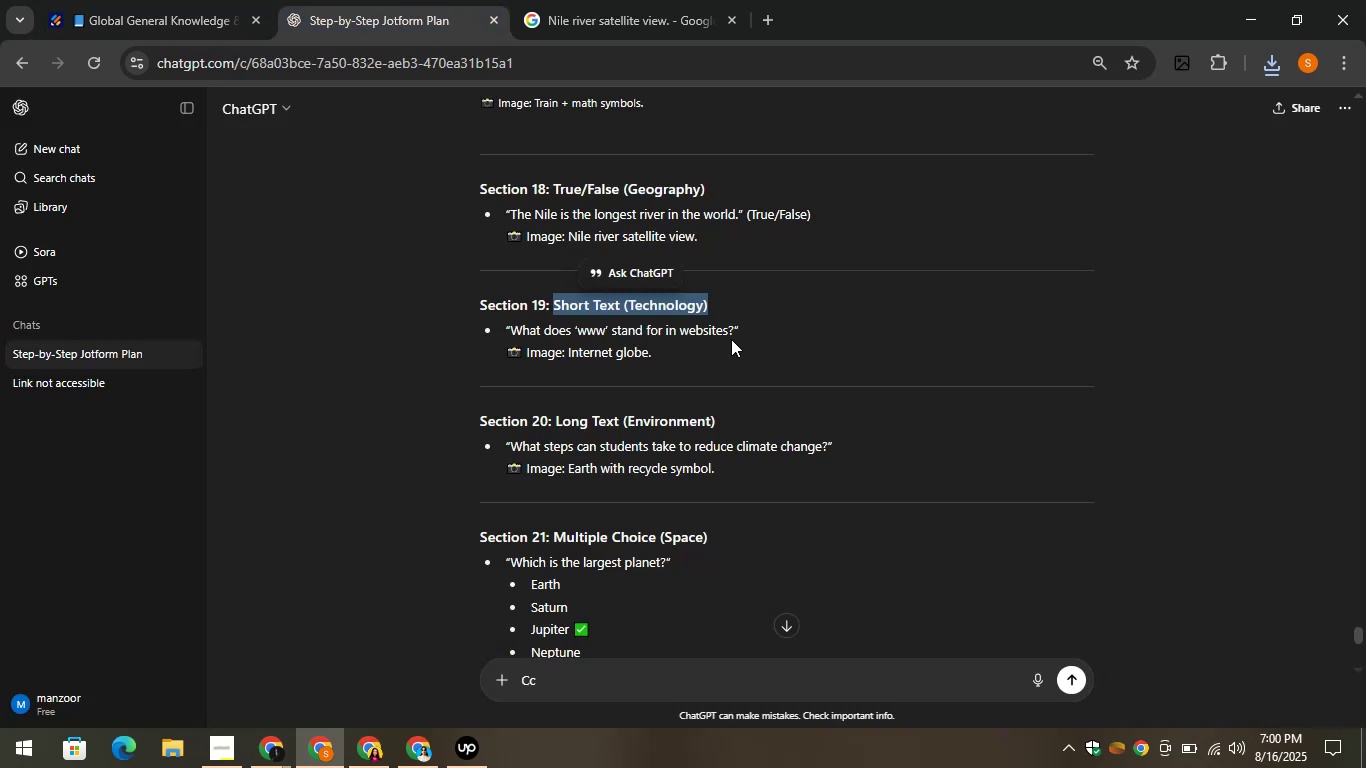 
left_click_drag(start_coordinate=[731, 336], to_coordinate=[508, 334])
 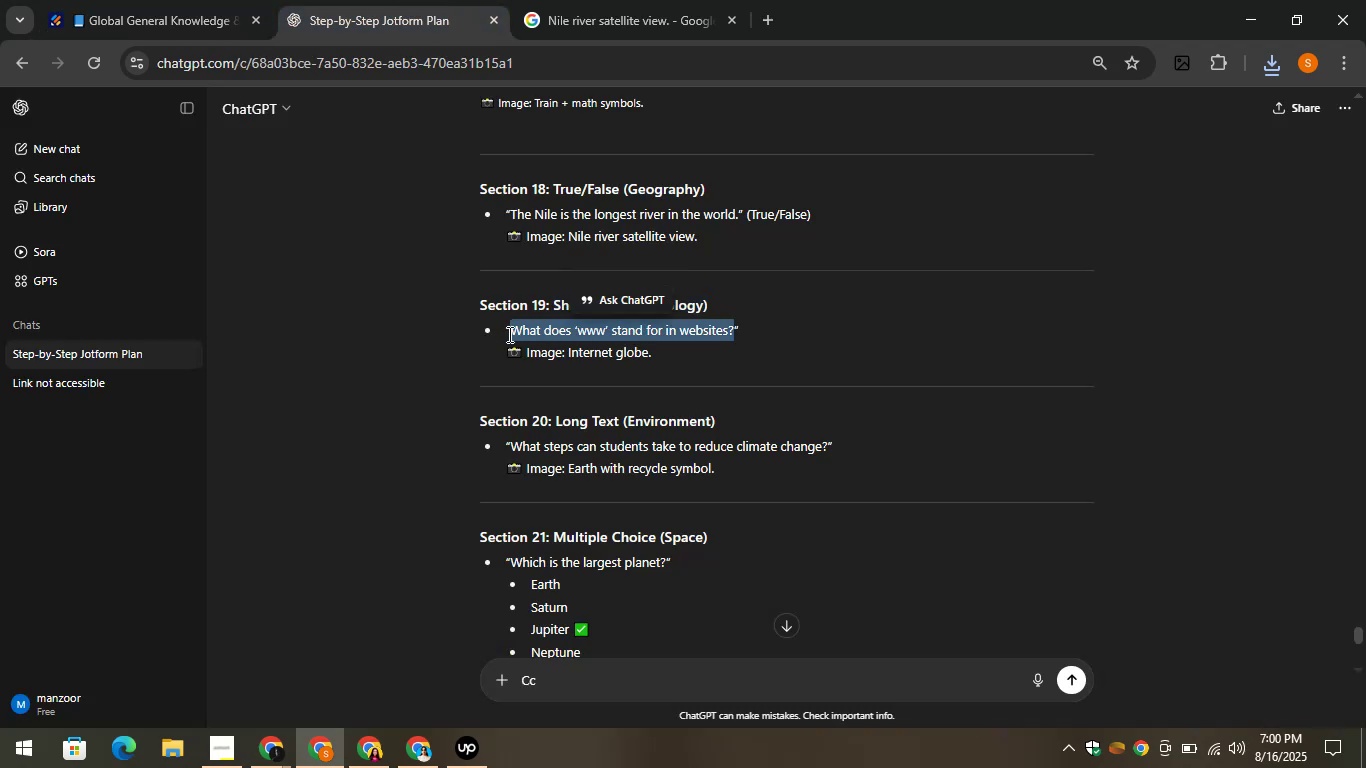 
key(Control+C)
 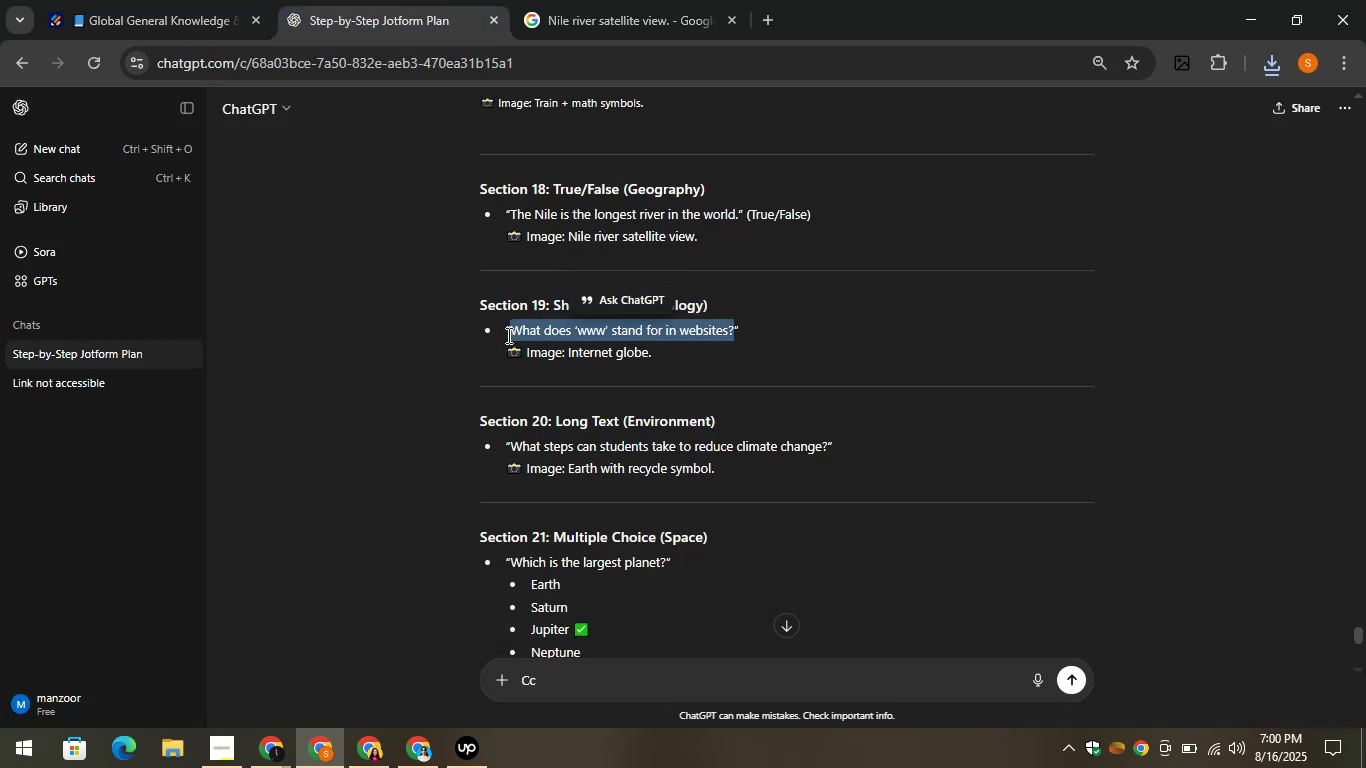 
key(Control+C)
 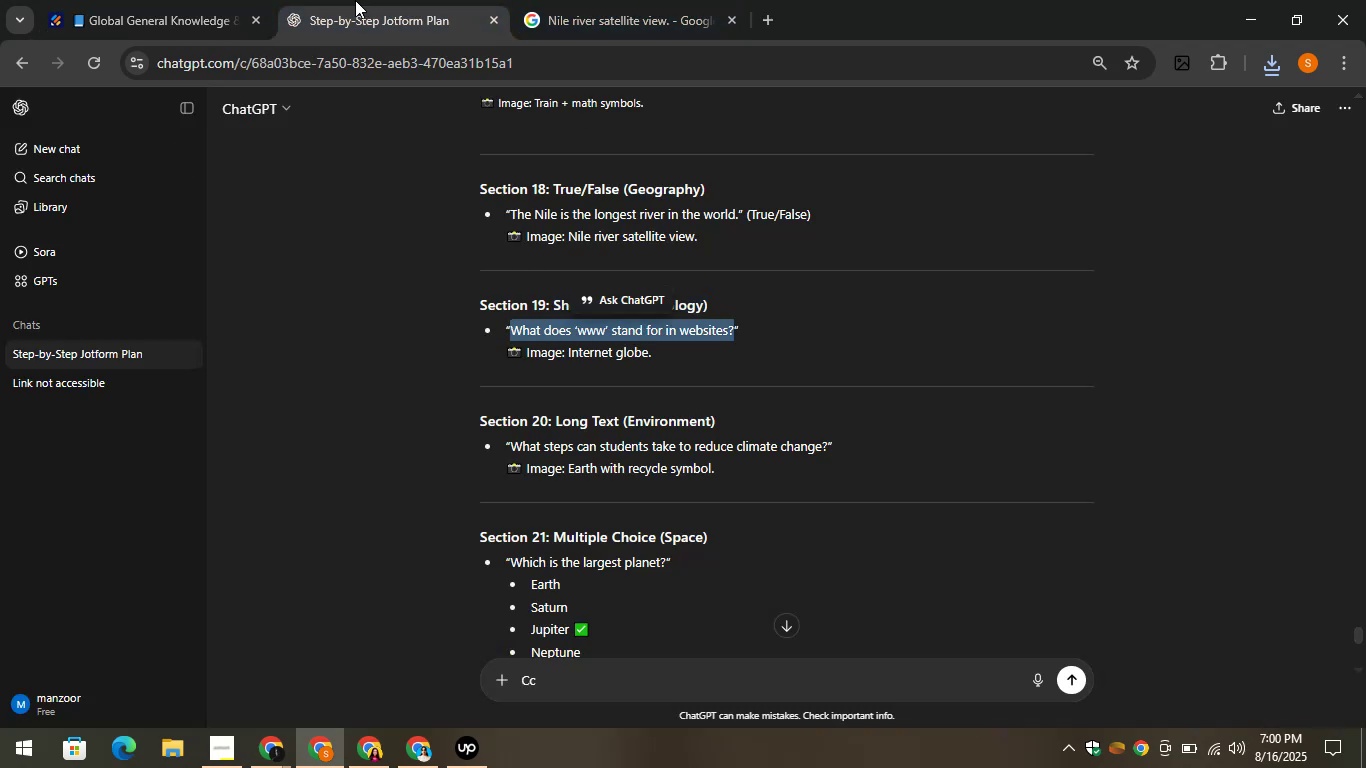 
left_click([314, 1])
 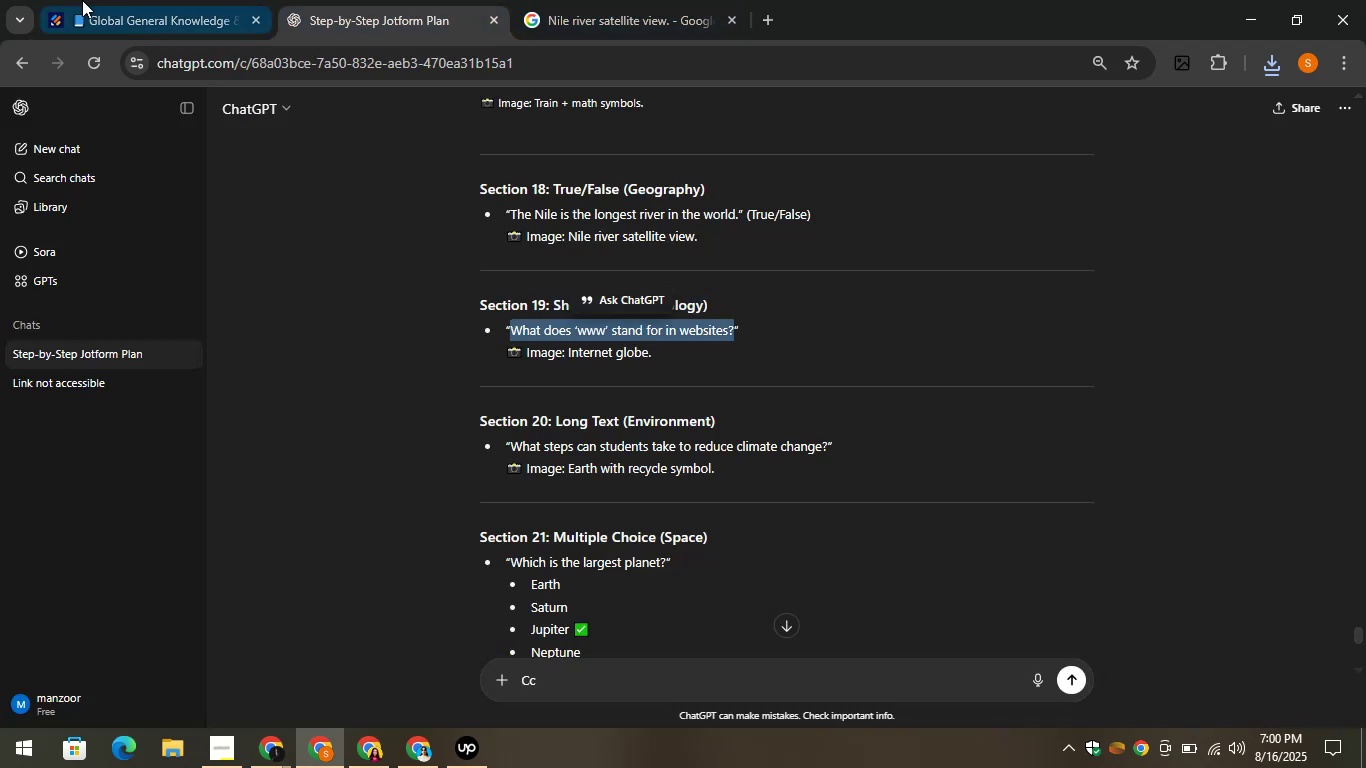 
left_click([82, 0])
 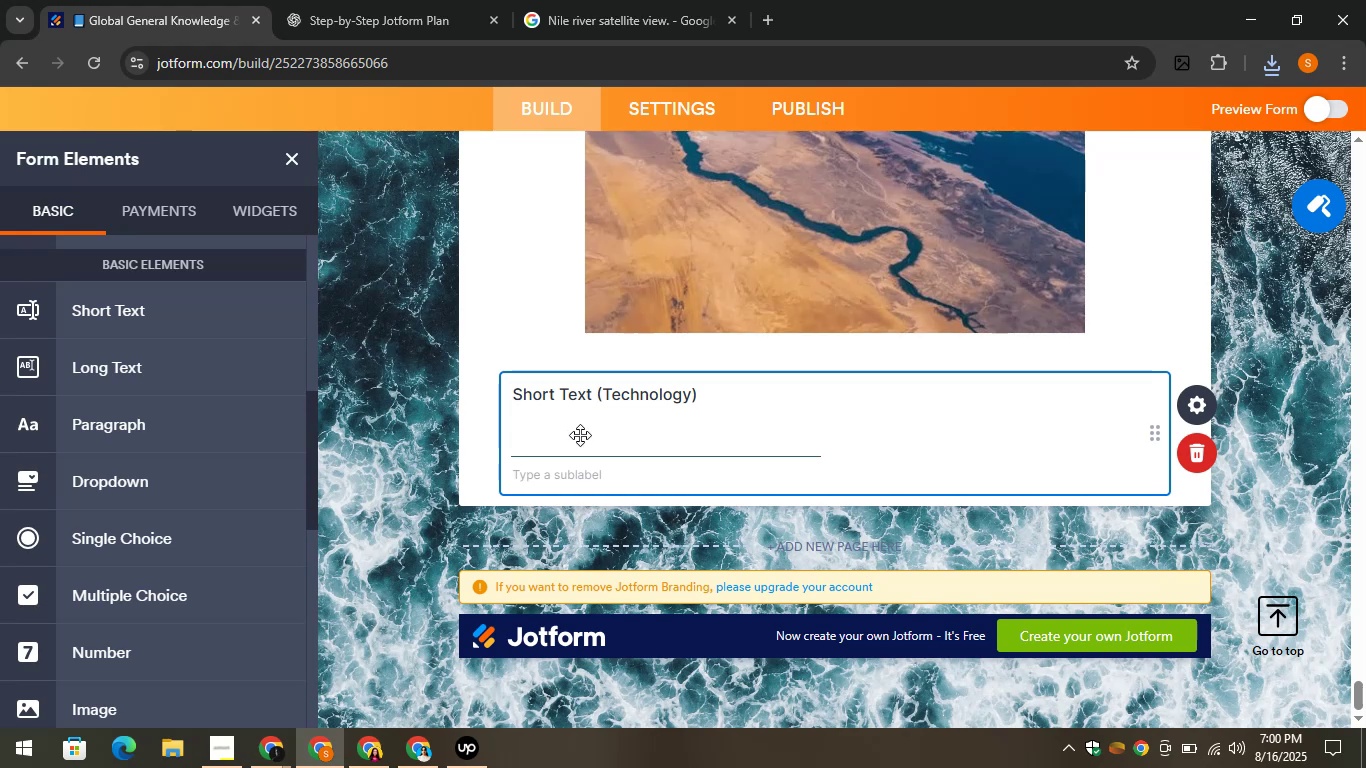 
hold_key(key=ControlLeft, duration=0.98)
 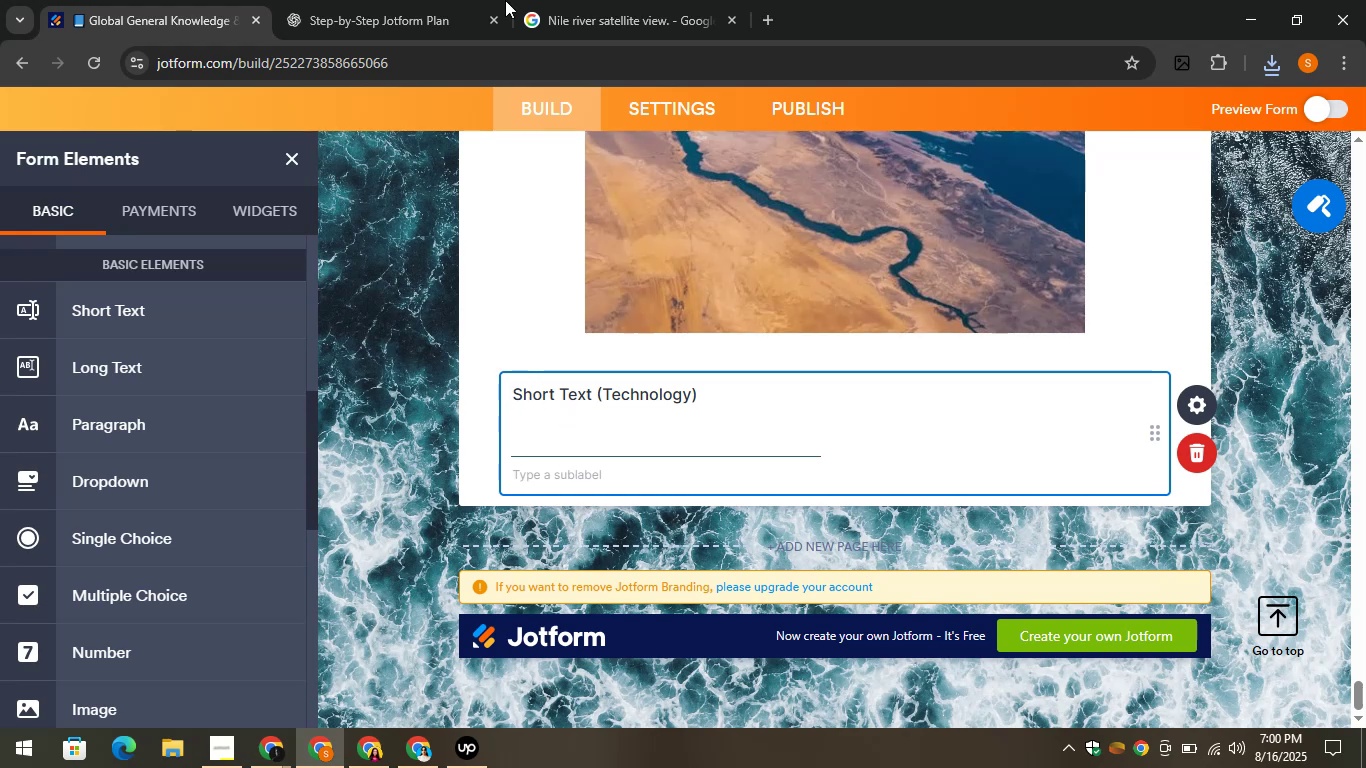 
left_click([367, 0])
 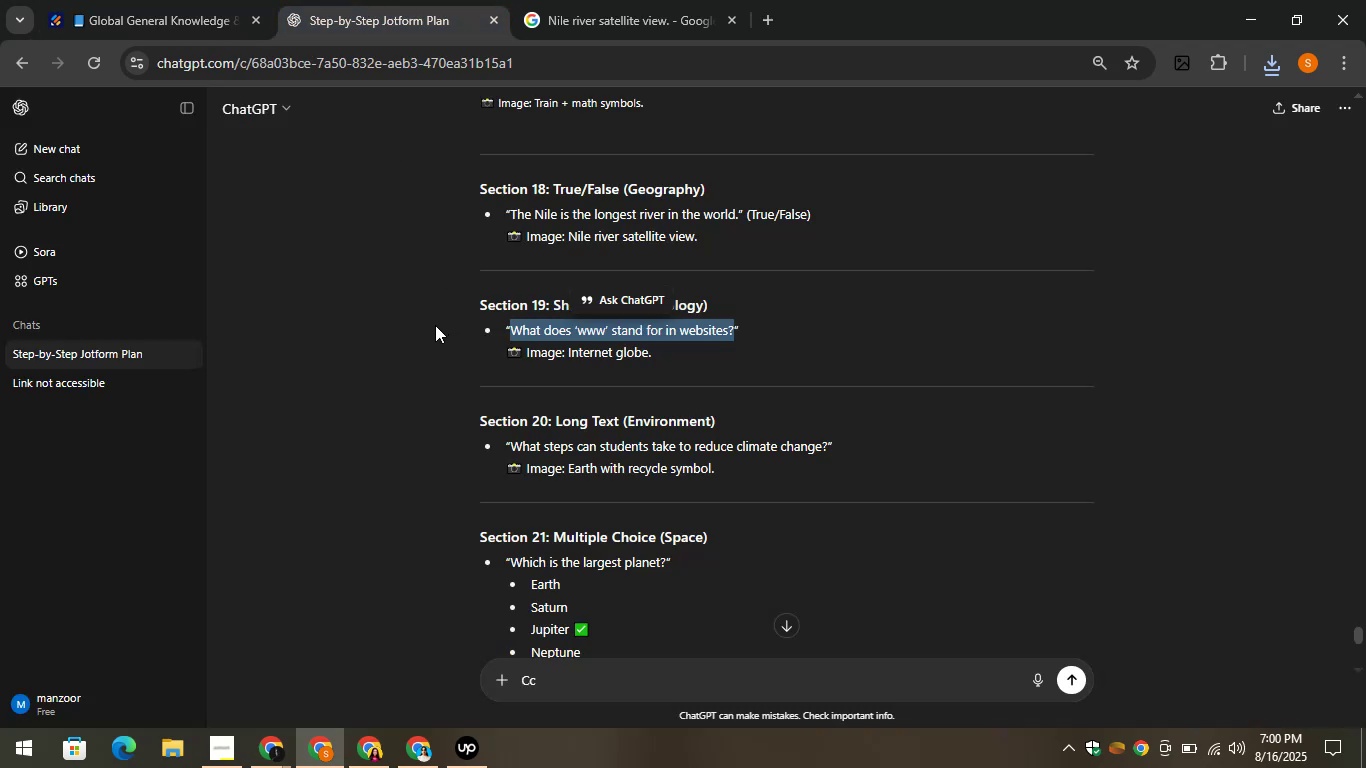 
left_click([185, 0])
 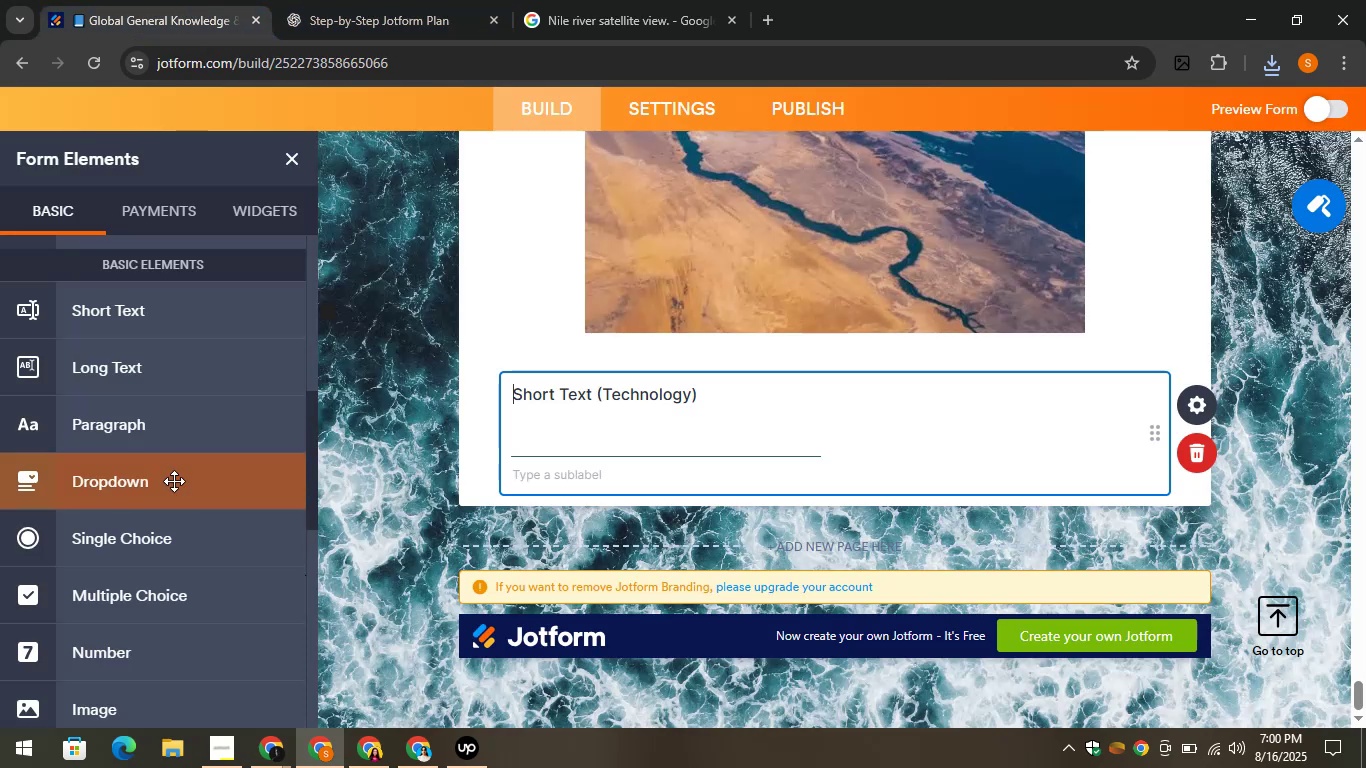 
left_click_drag(start_coordinate=[141, 313], to_coordinate=[612, 479])
 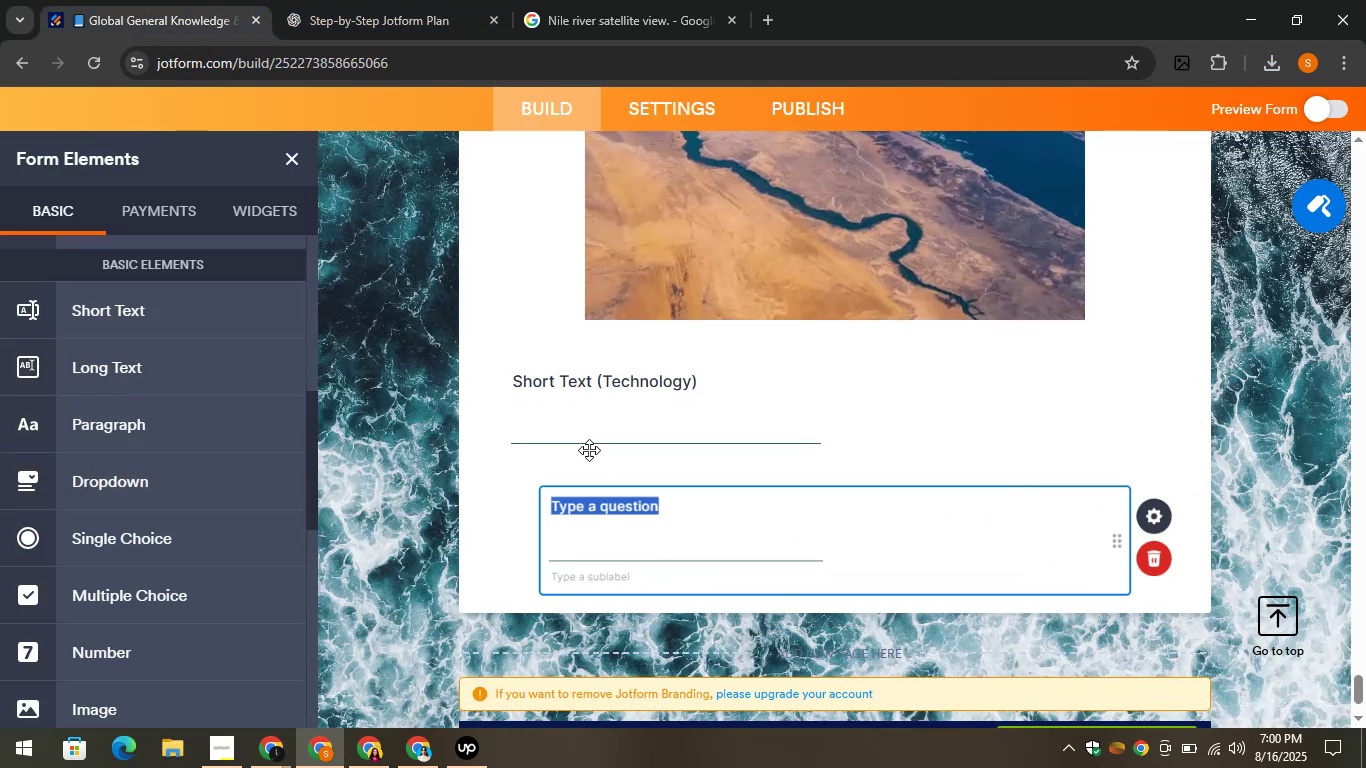 
key(Control+V)
 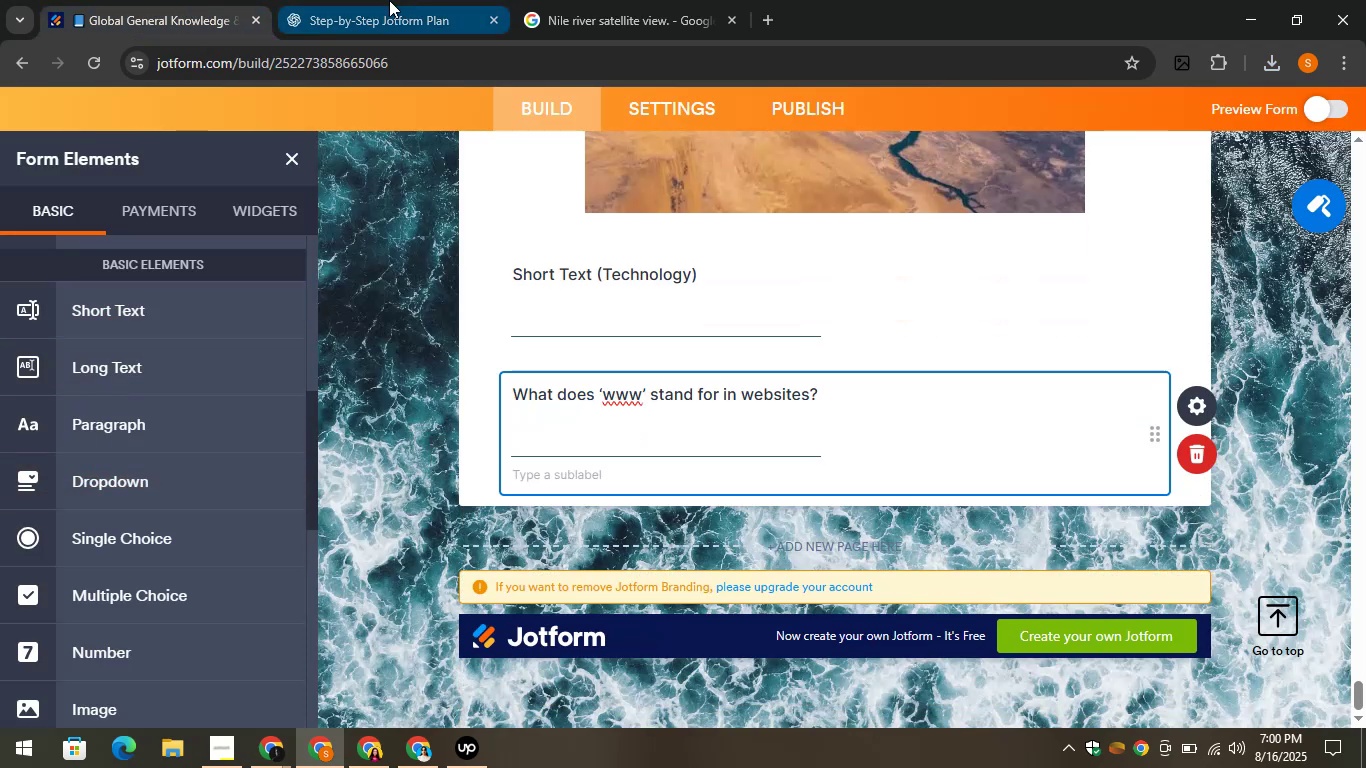 
left_click([387, 0])
 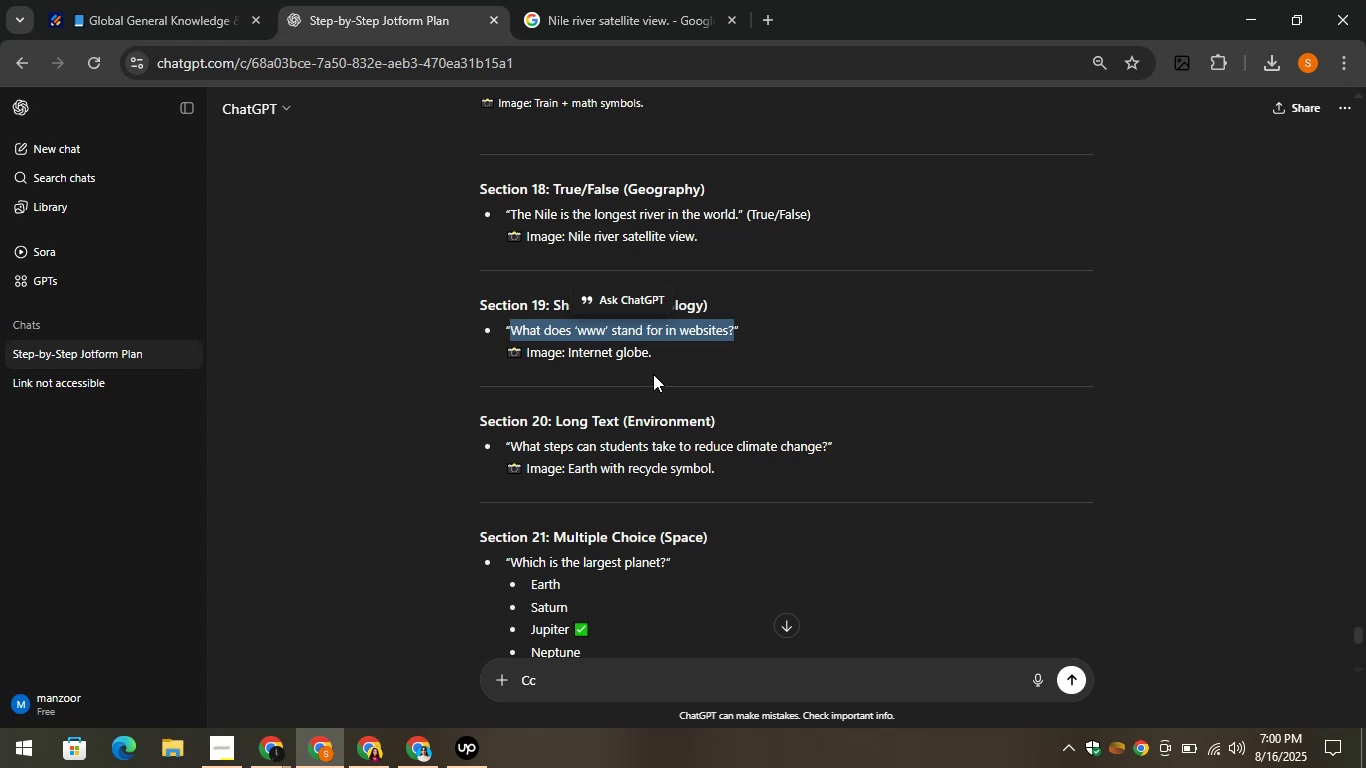 
left_click_drag(start_coordinate=[663, 356], to_coordinate=[568, 345])
 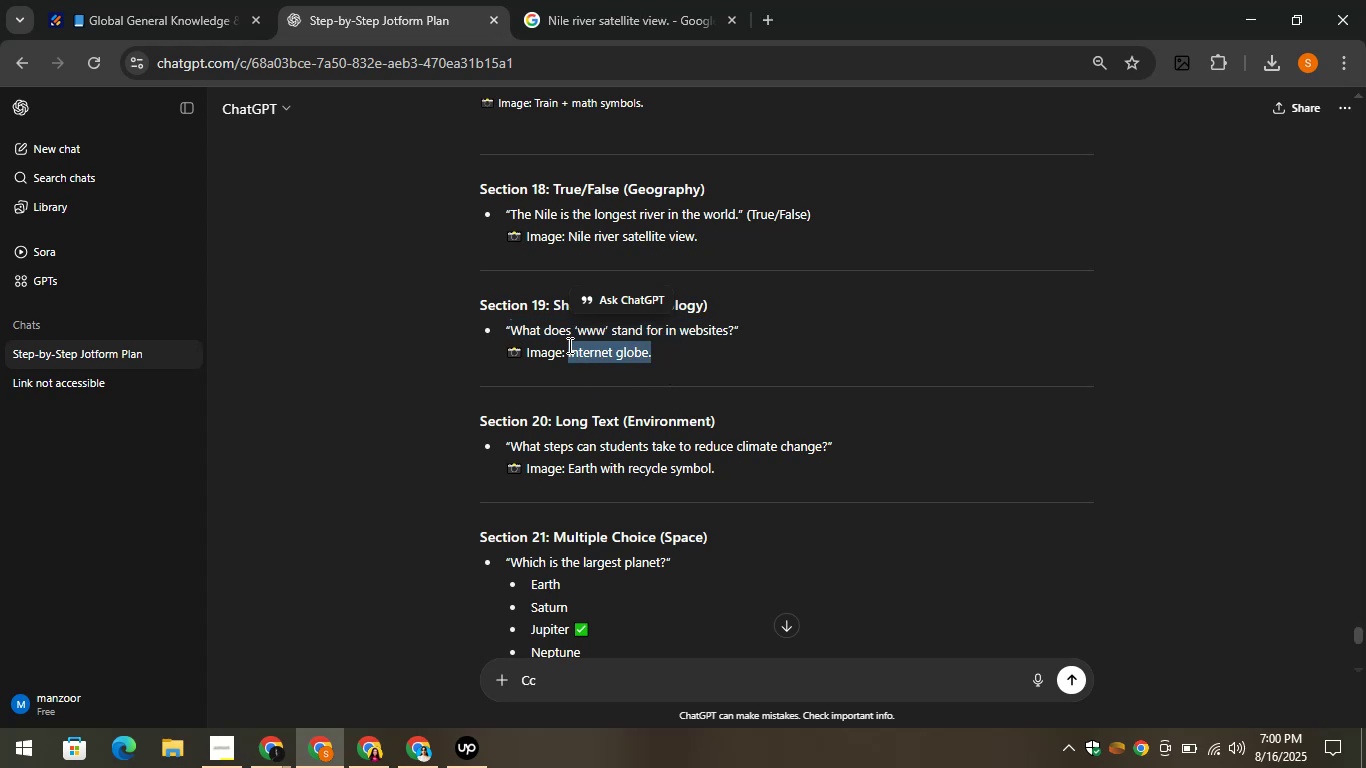 
key(Control+C)
 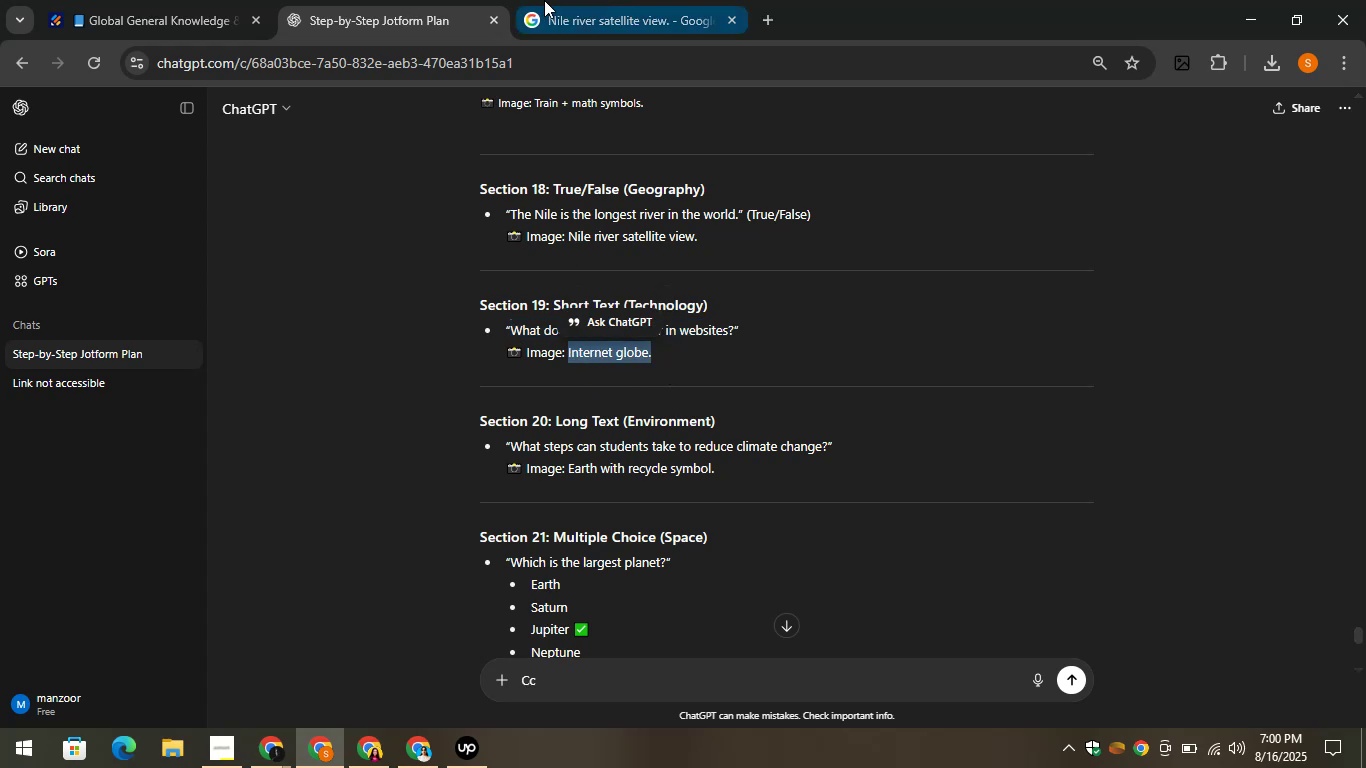 
left_click([570, 0])
 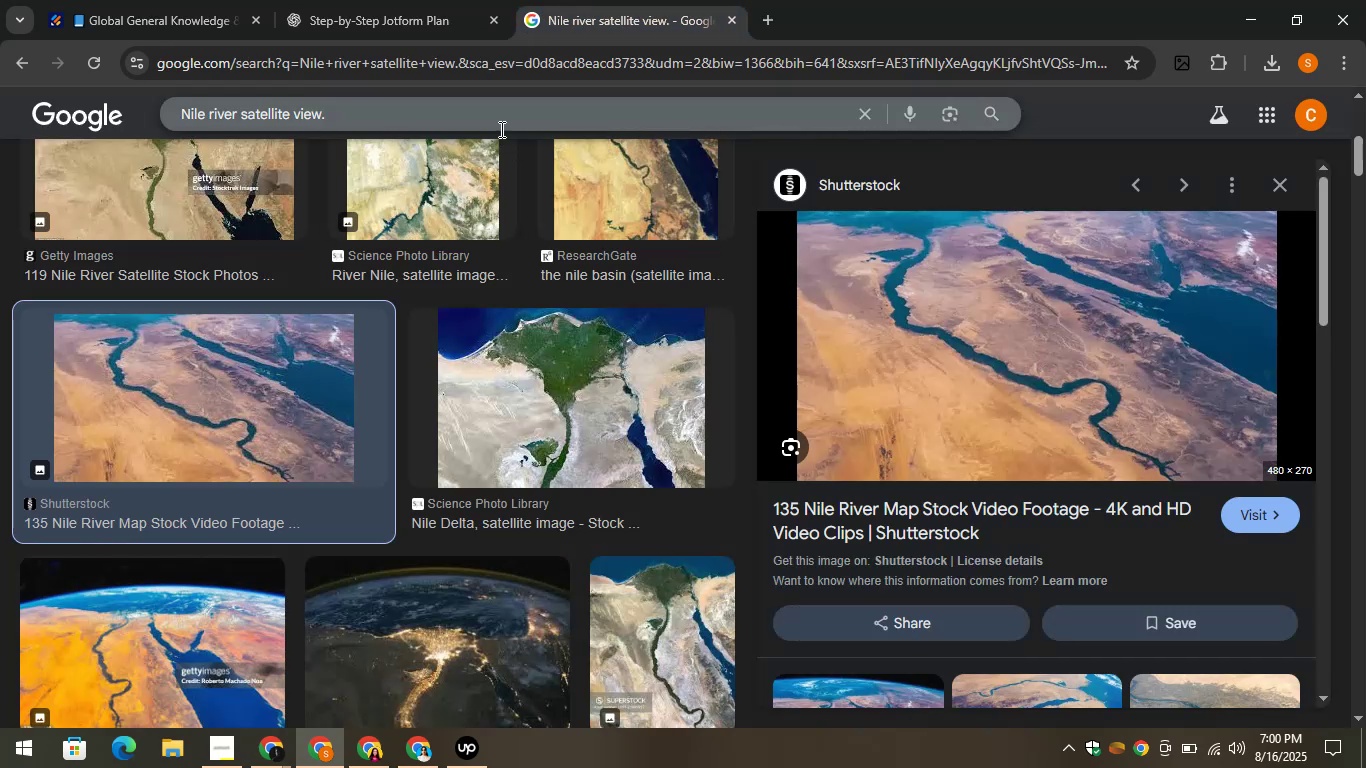 
left_click([477, 110])
 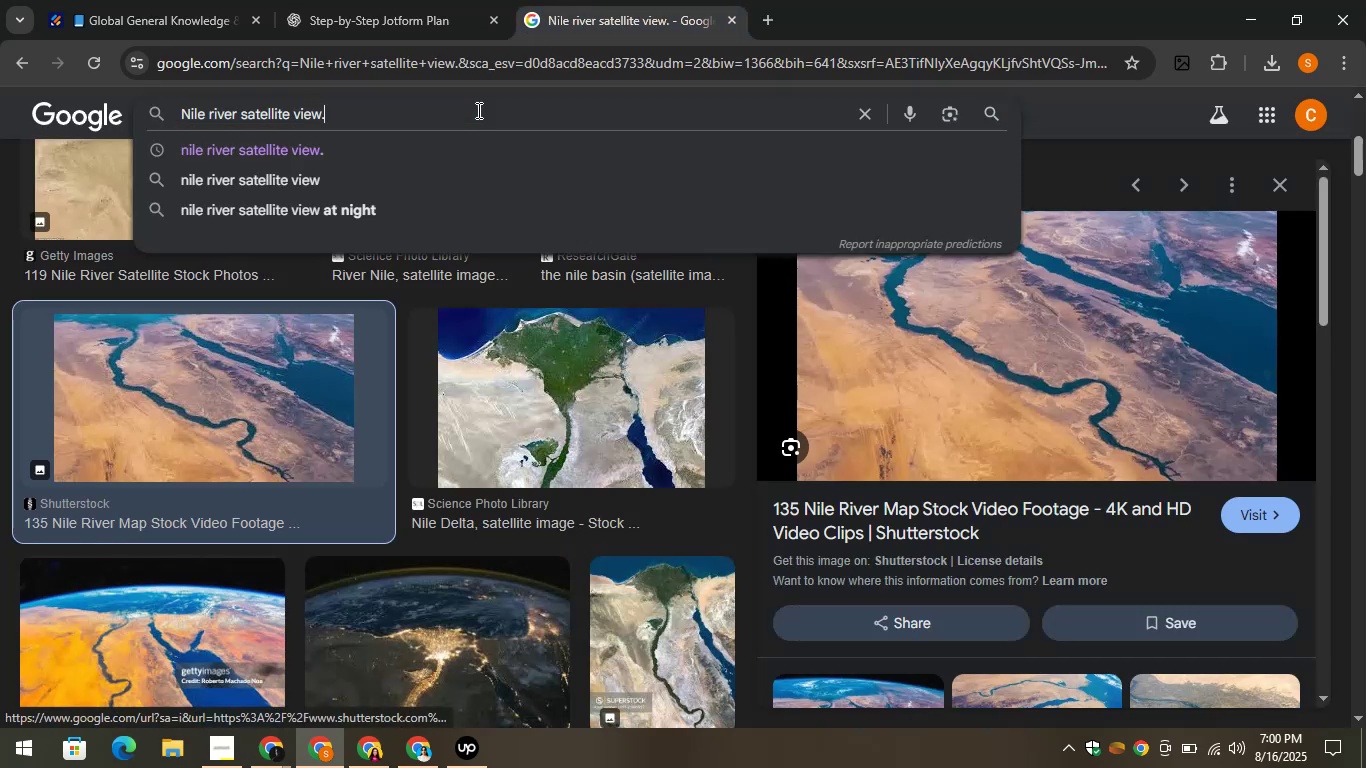 
key(Control+A)
 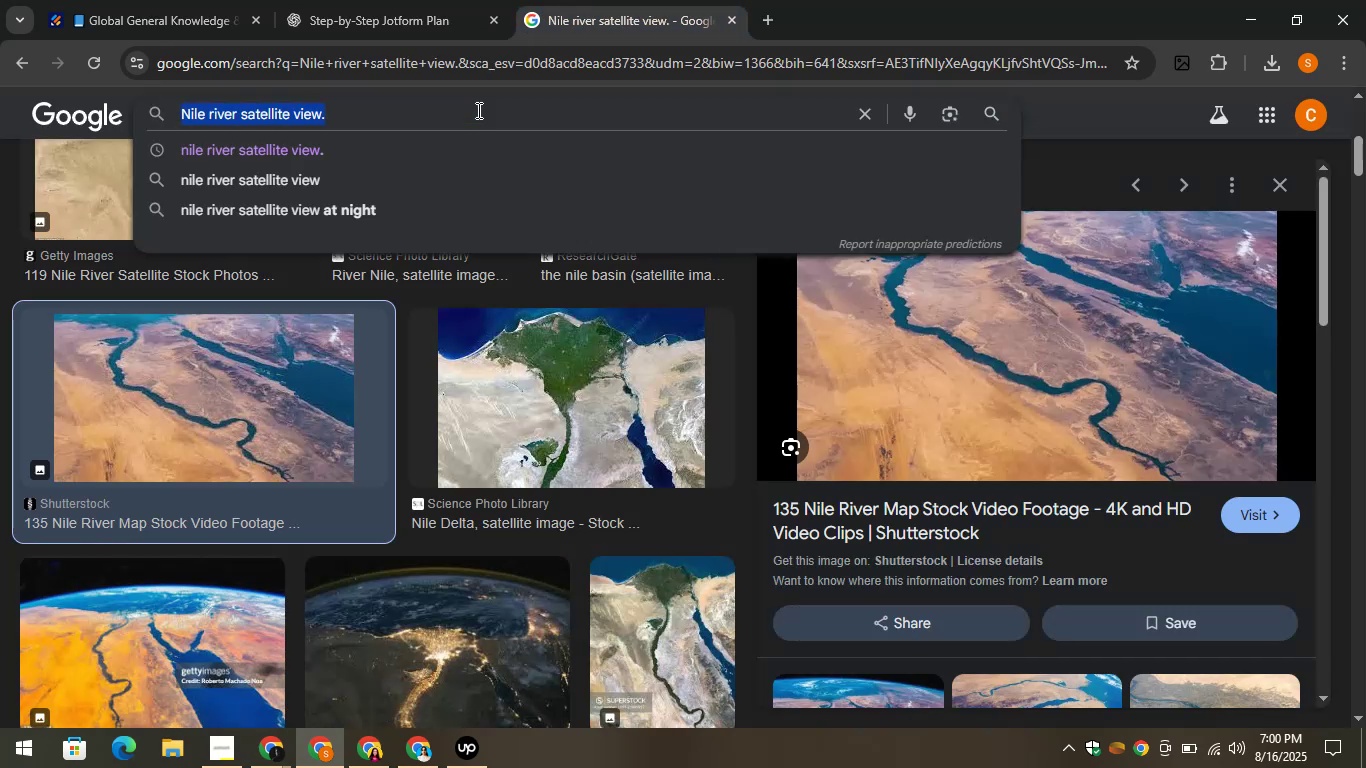 
key(Control+V)
 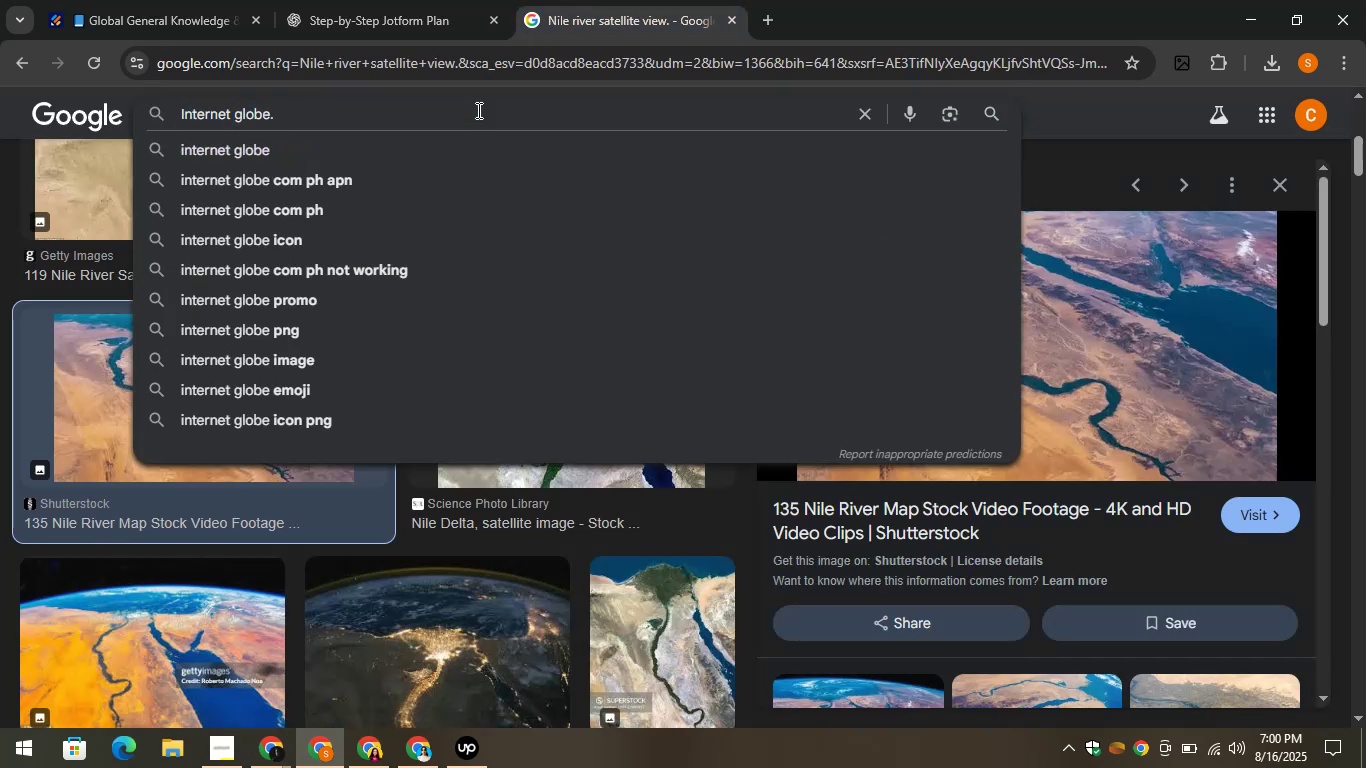 
key(Enter)
 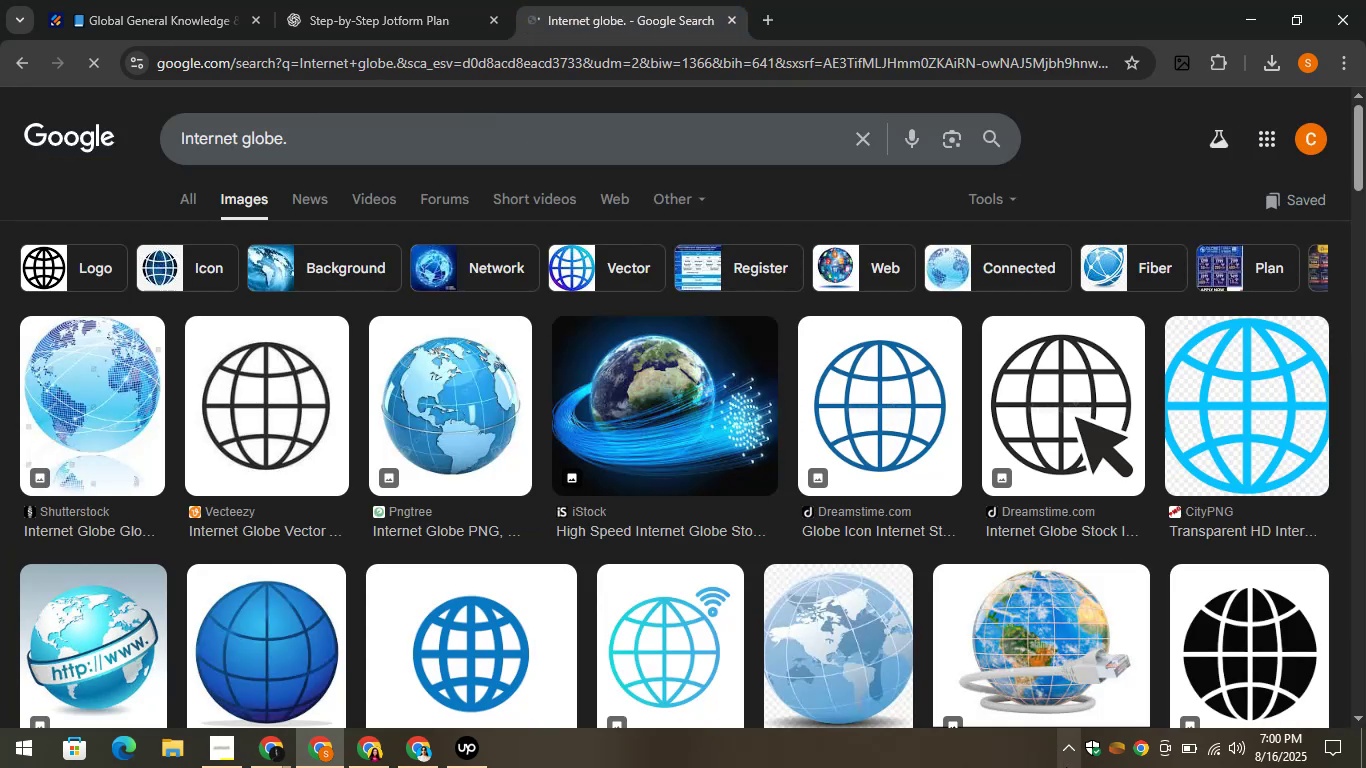 
mouse_move([423, 534])
 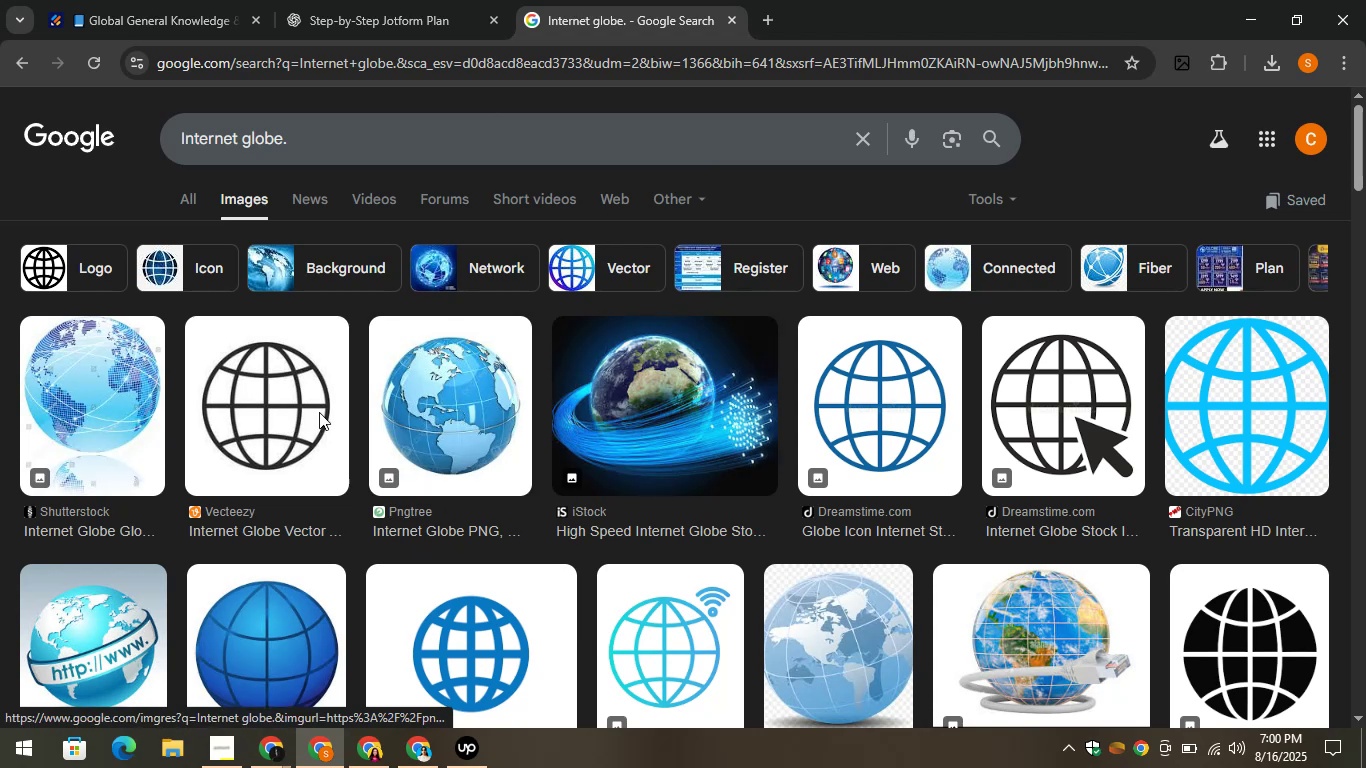 
left_click([118, 384])
 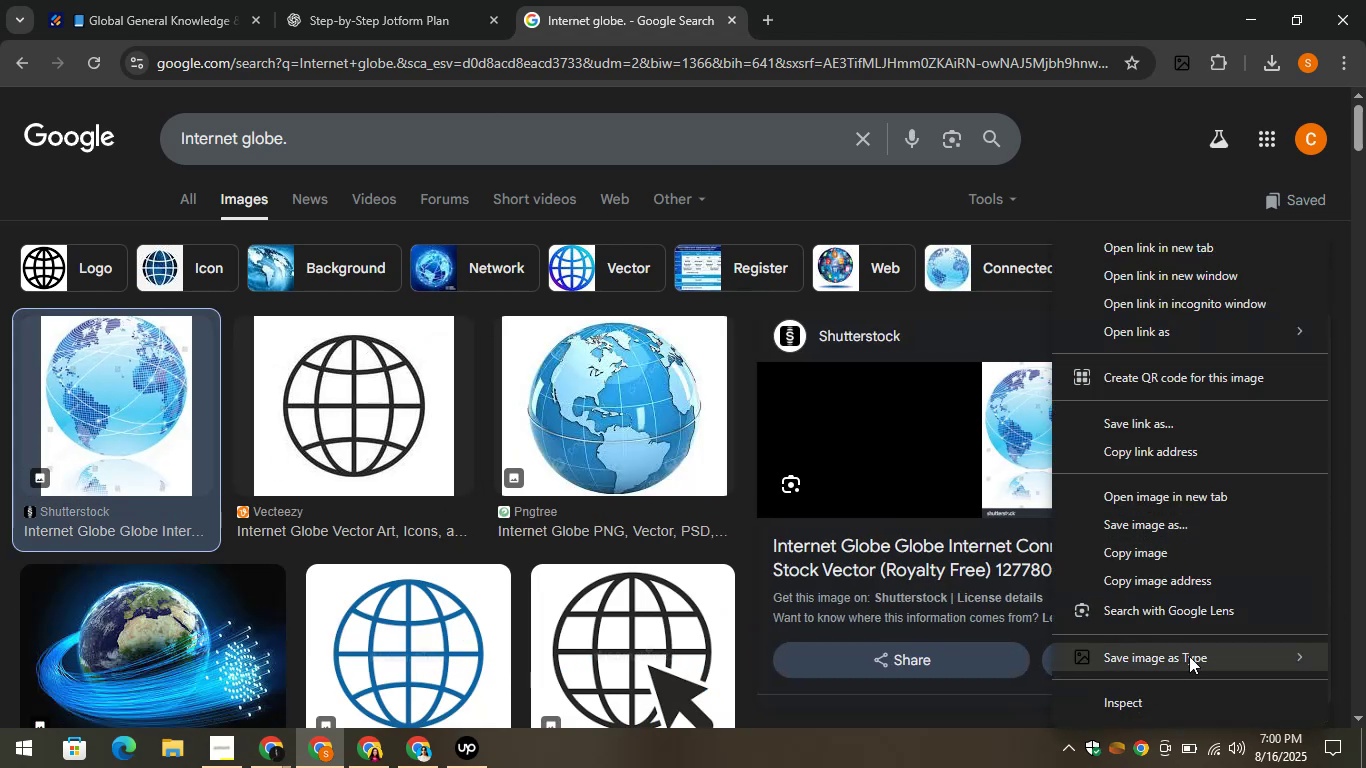 
wait(5.14)
 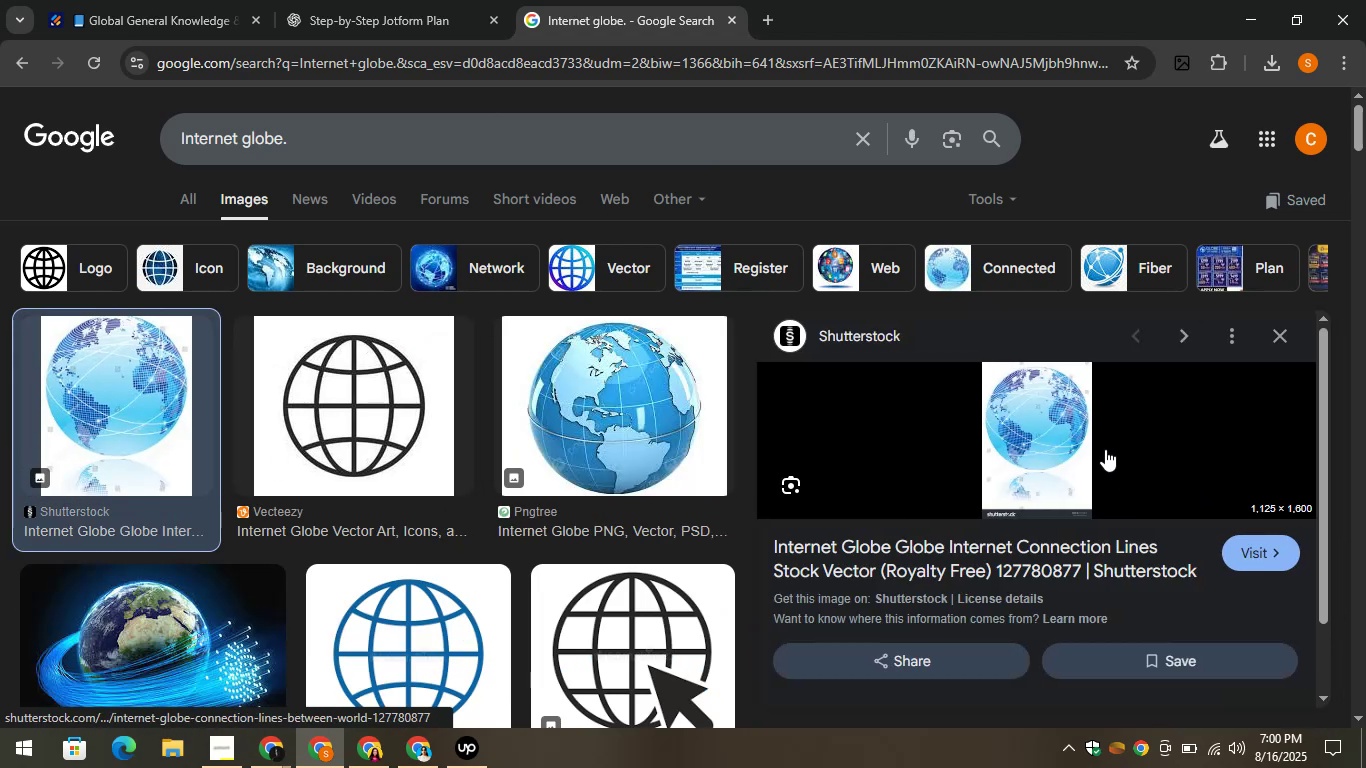 
left_click([993, 625])
 